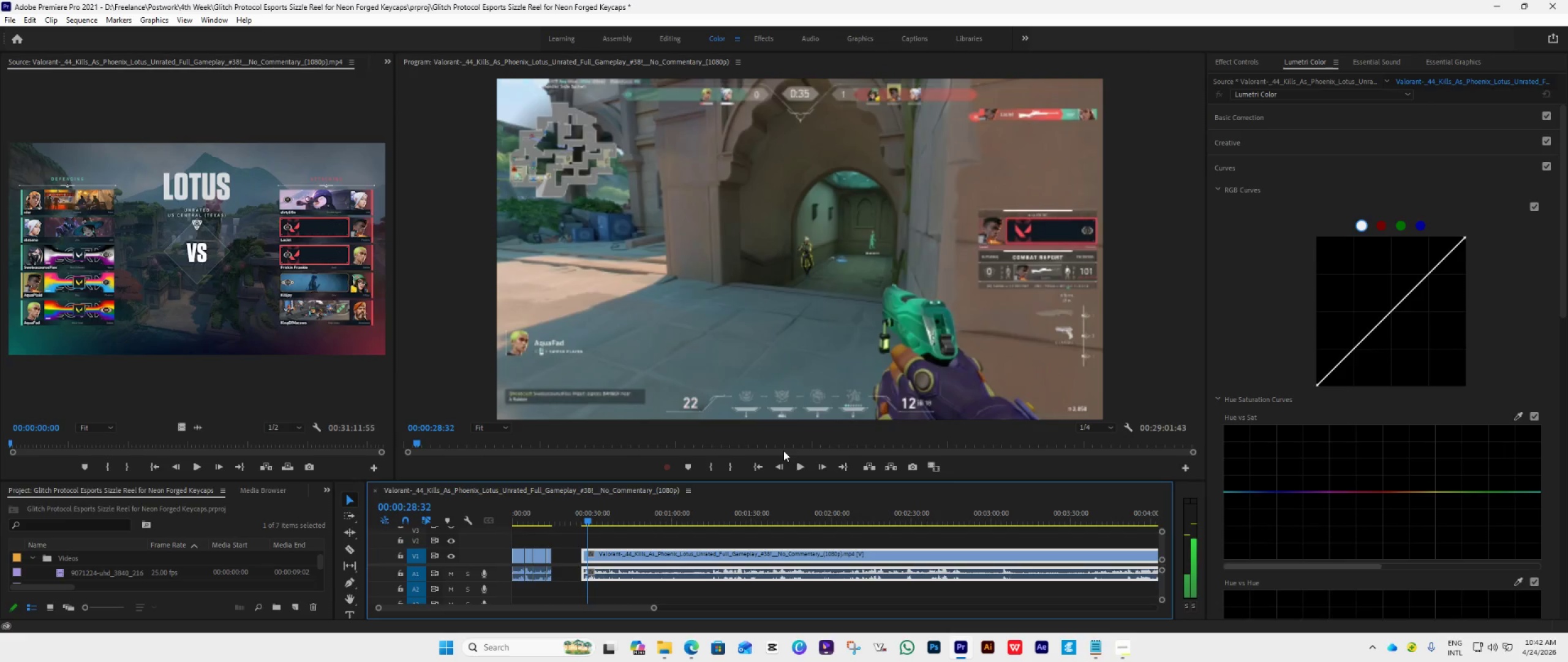 
key(ArrowLeft)
 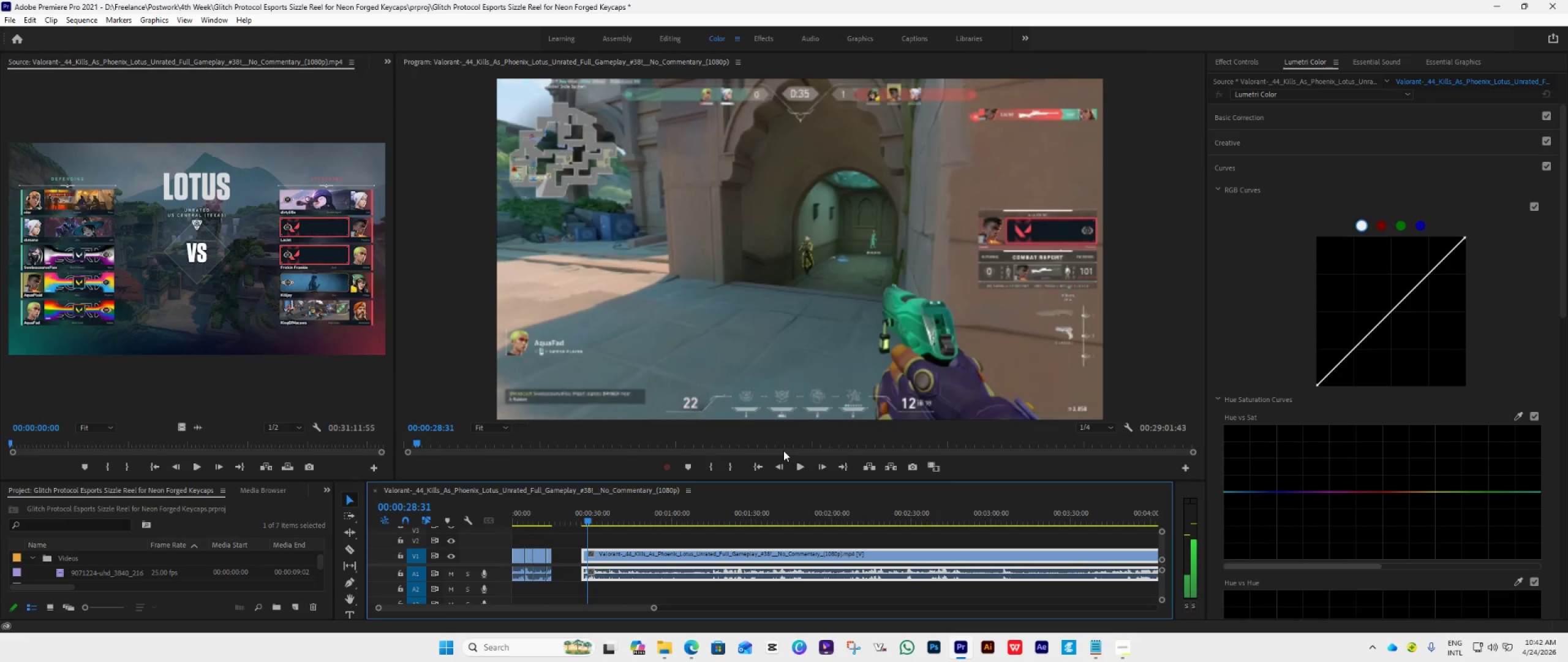 
key(ArrowLeft)
 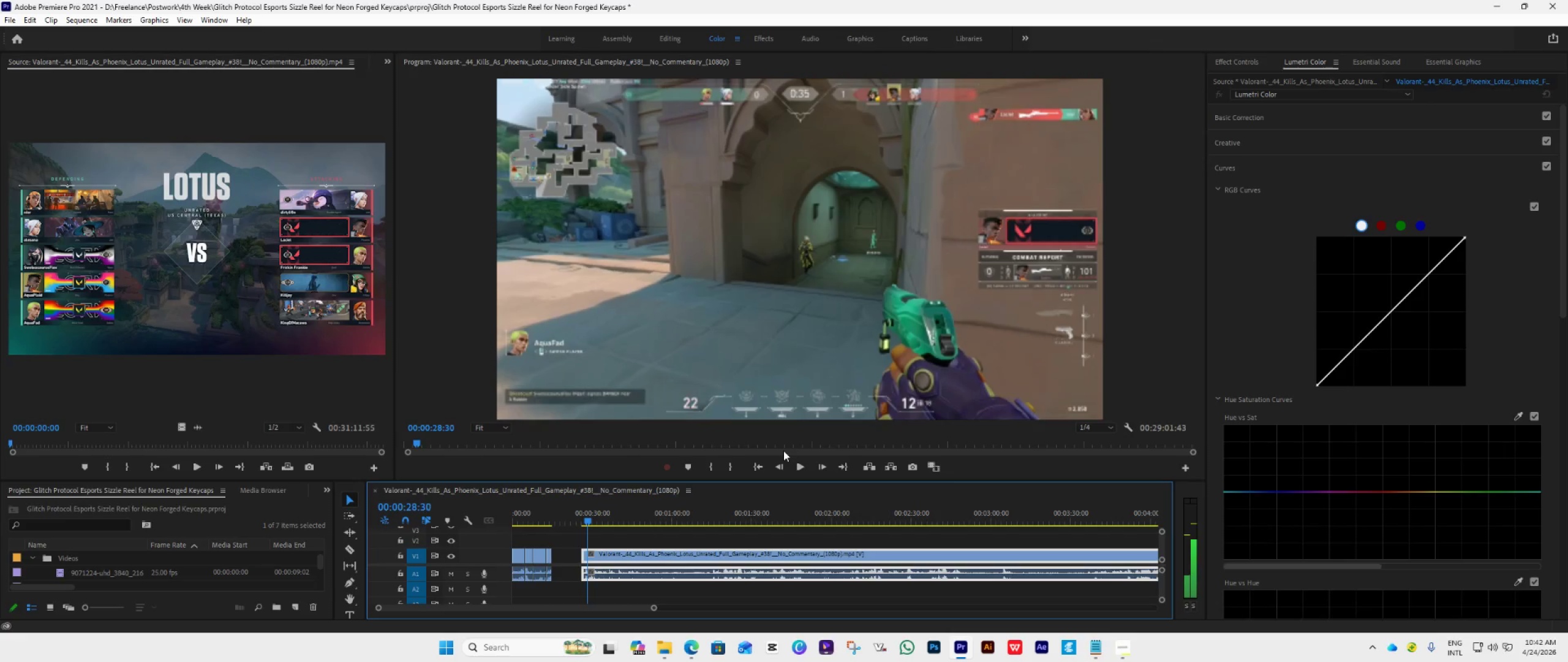 
key(ArrowLeft)
 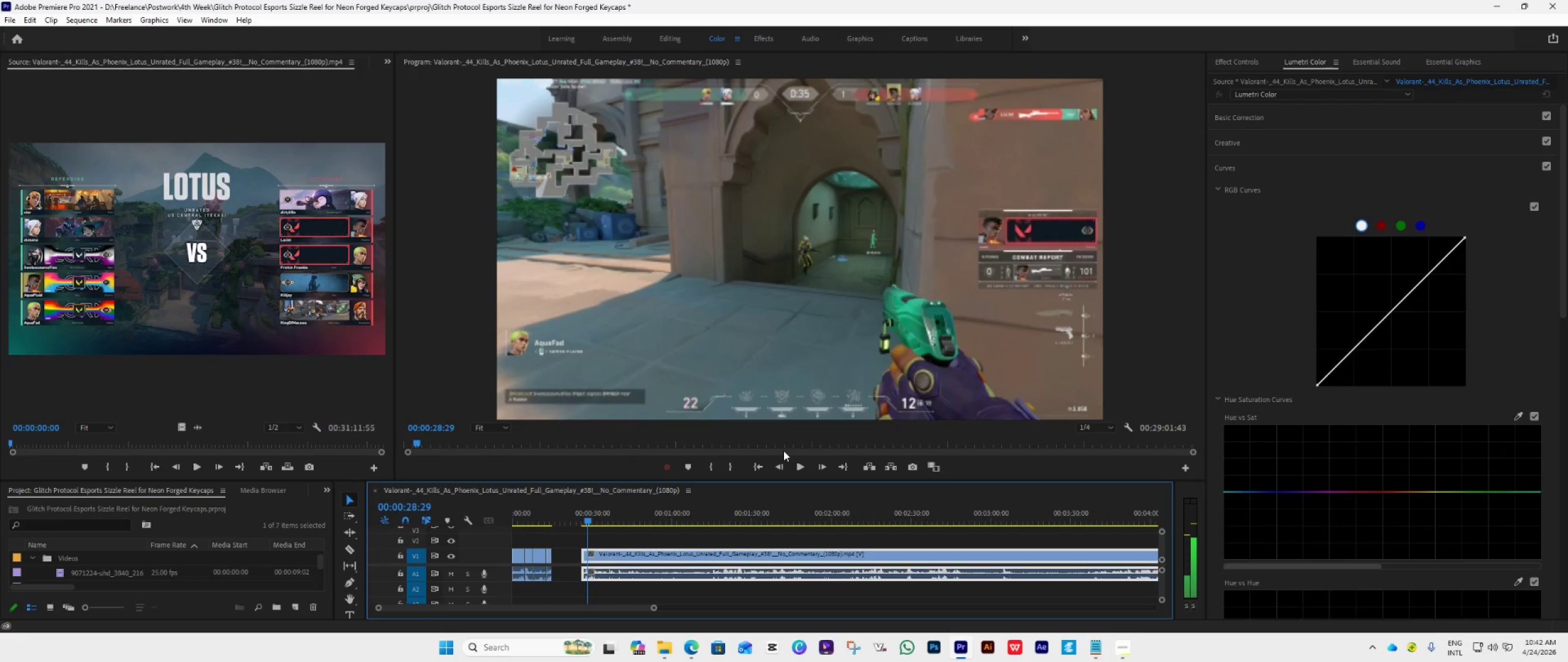 
key(ArrowLeft)
 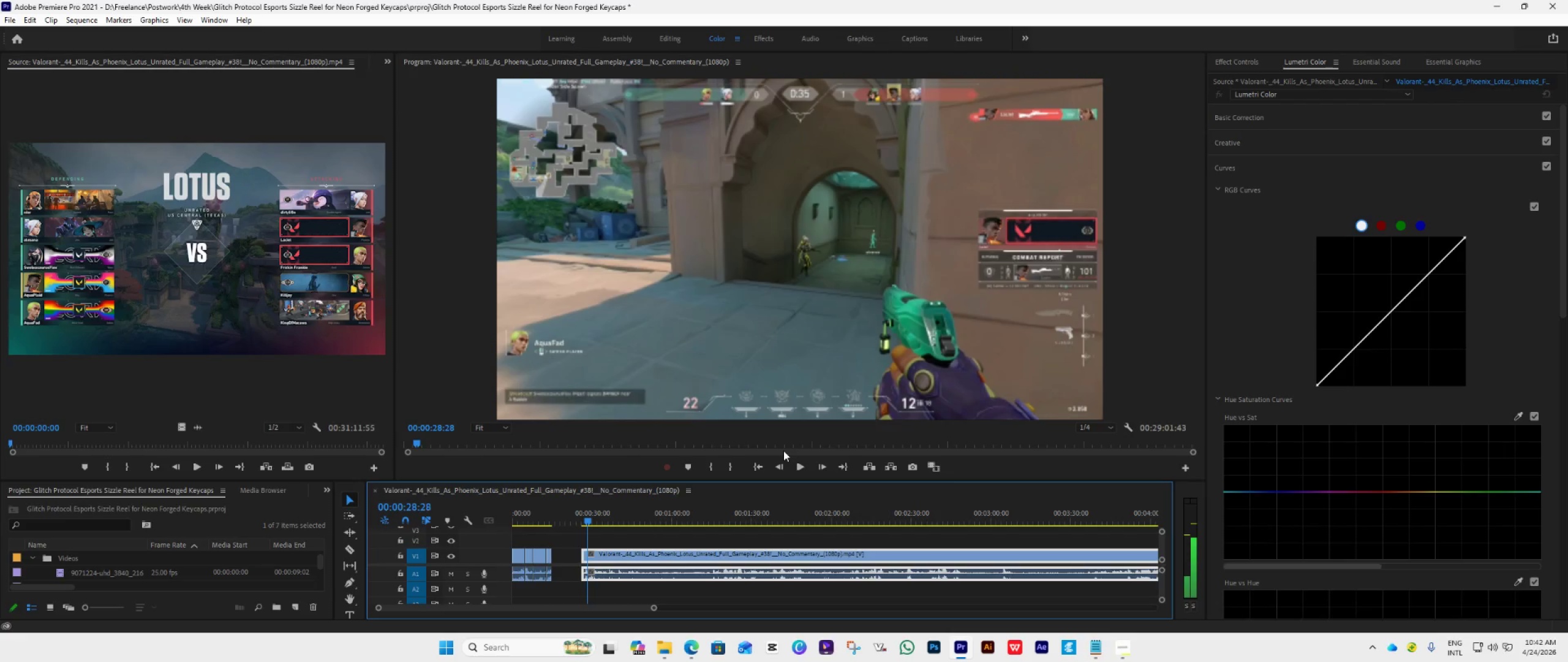 
key(ArrowLeft)
 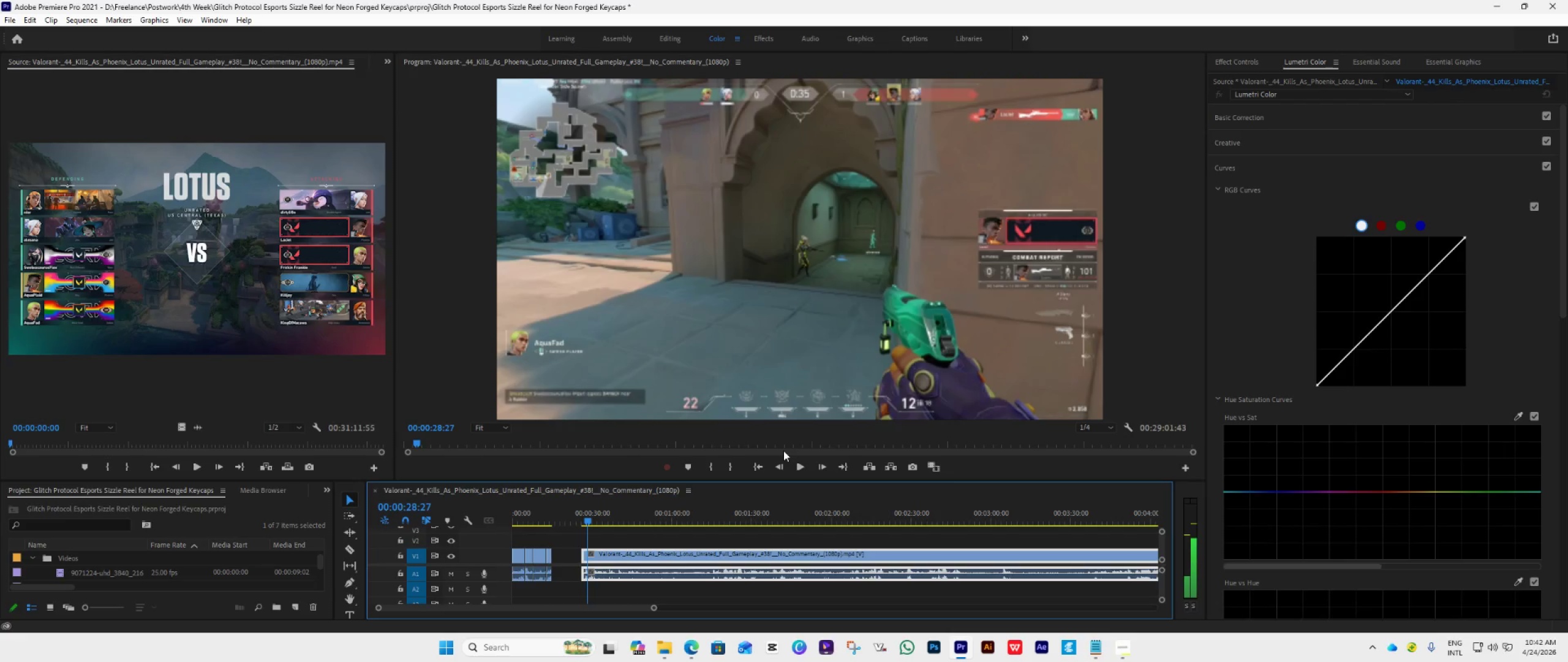 
key(ArrowLeft)
 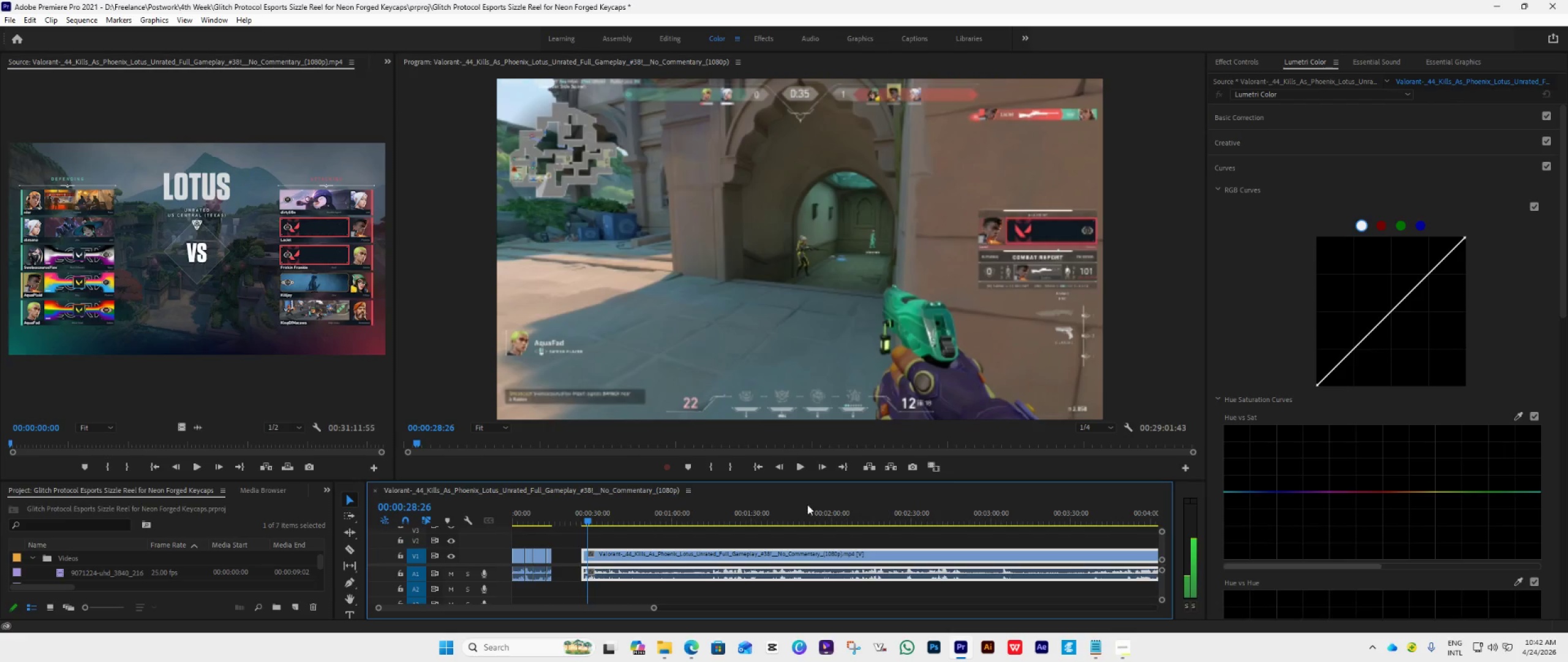 
key(ArrowLeft)
 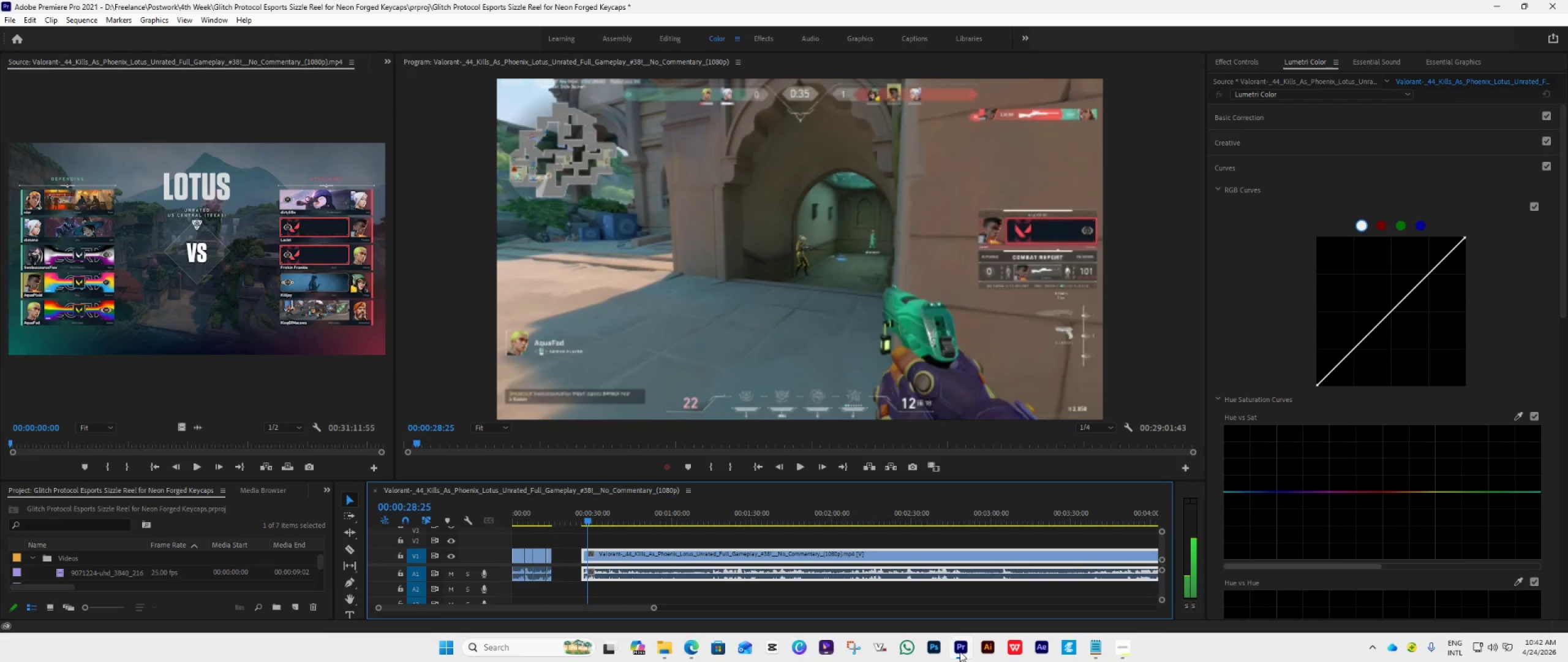 
key(ArrowLeft)
 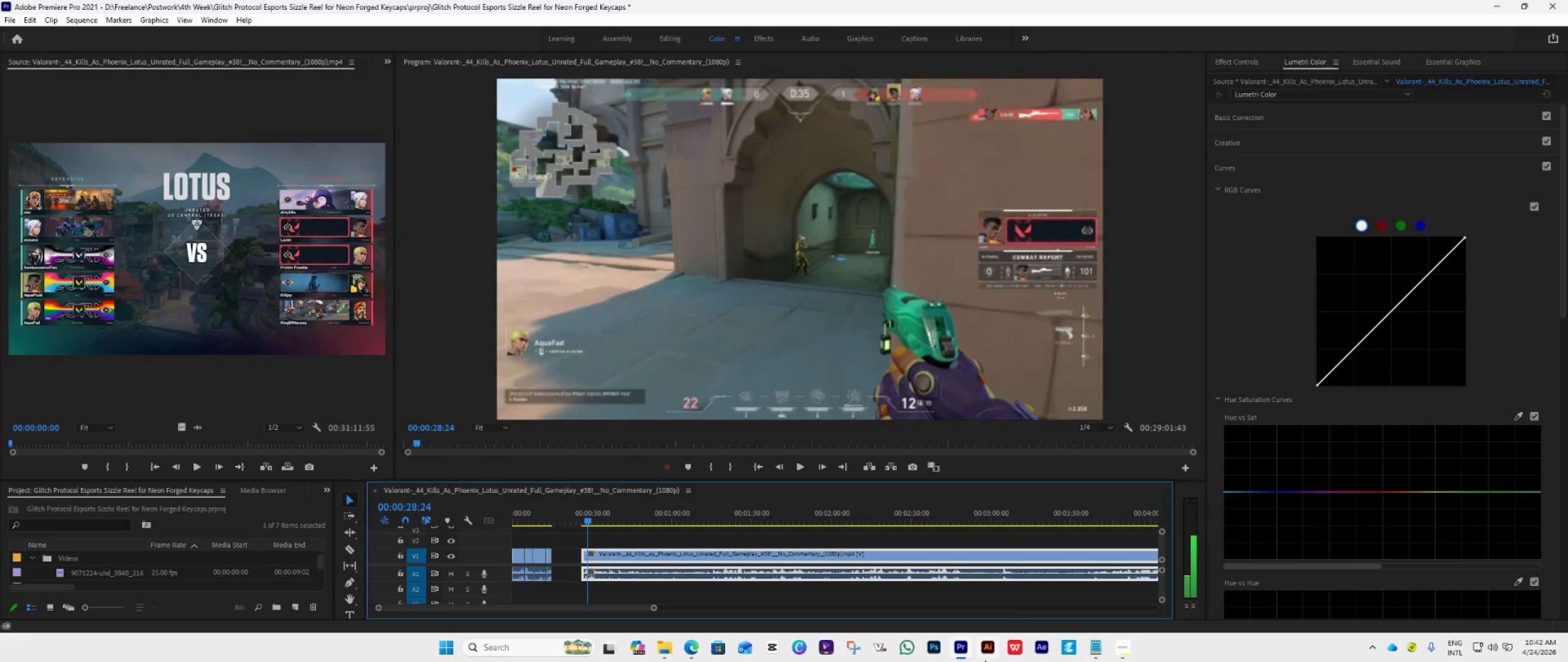 
key(ArrowLeft)
 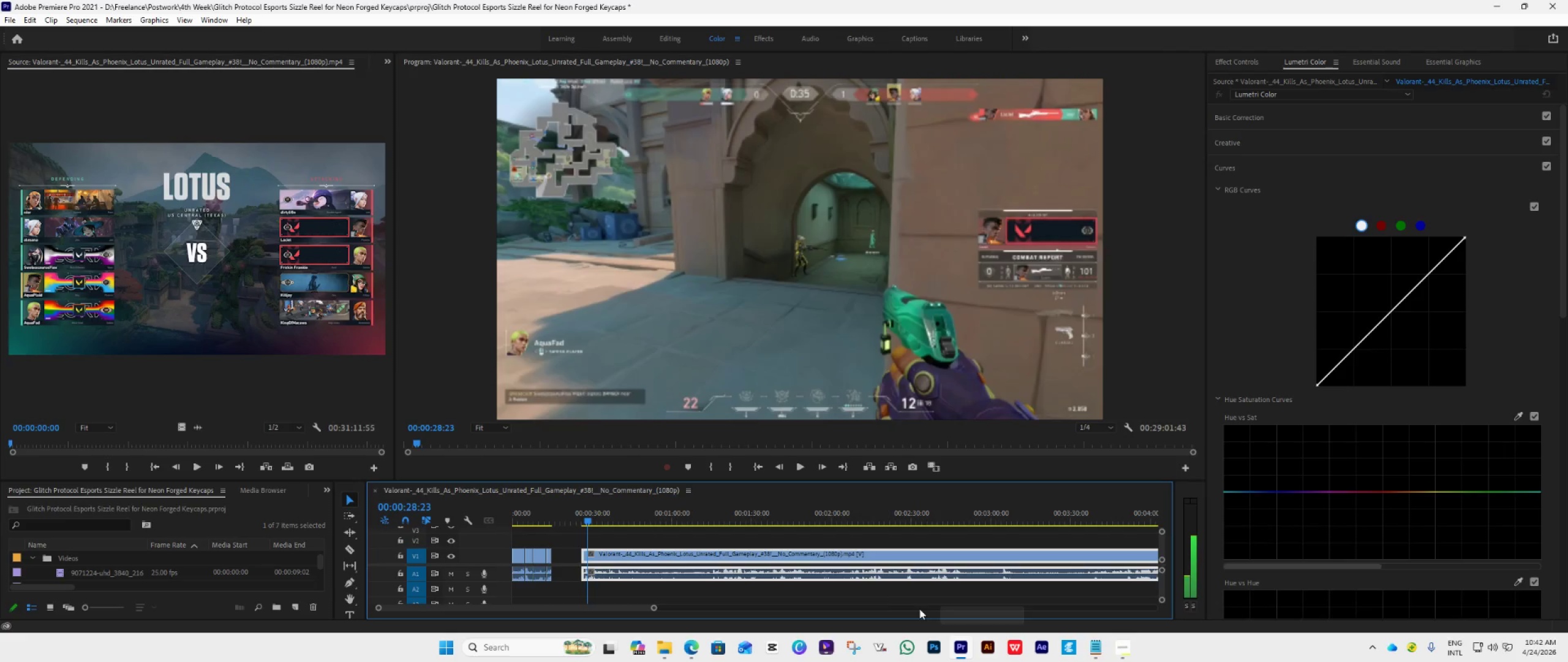 
key(ArrowLeft)
 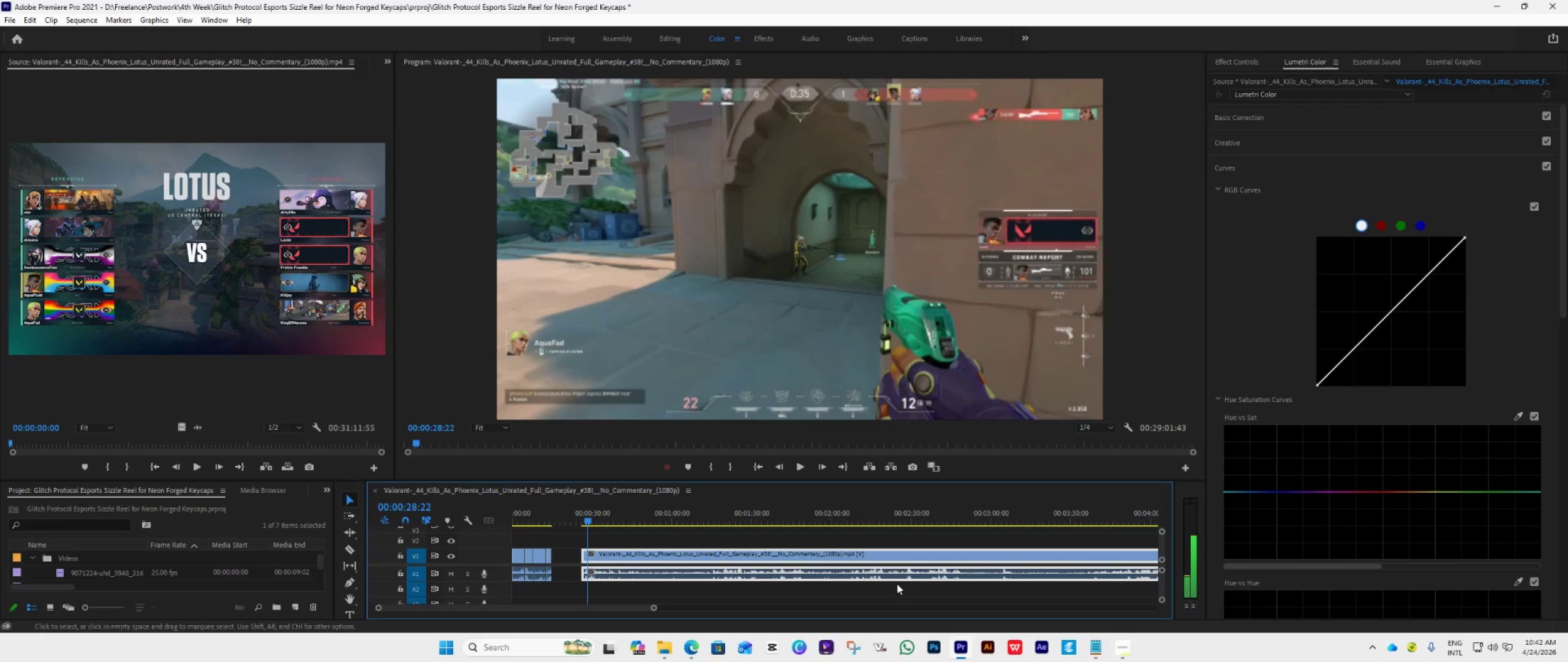 
key(ArrowLeft)
 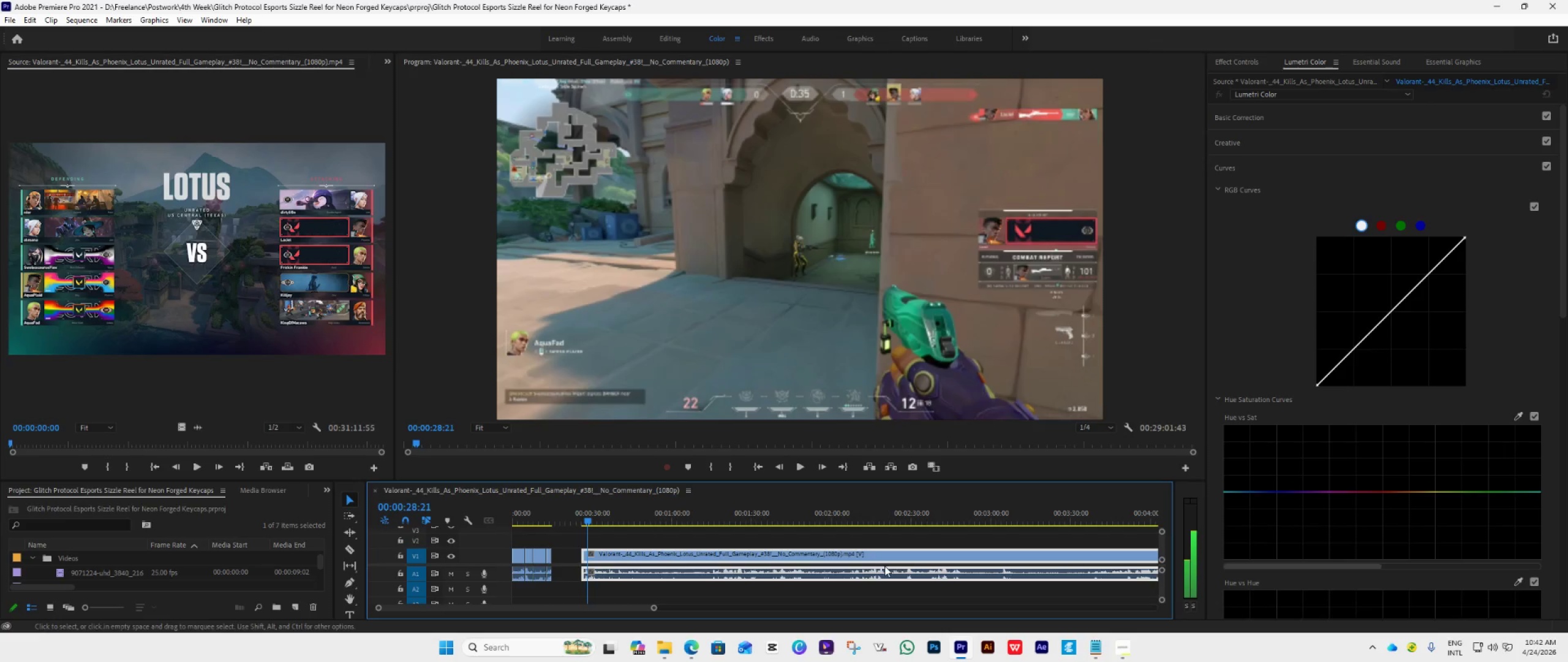 
key(ArrowLeft)
 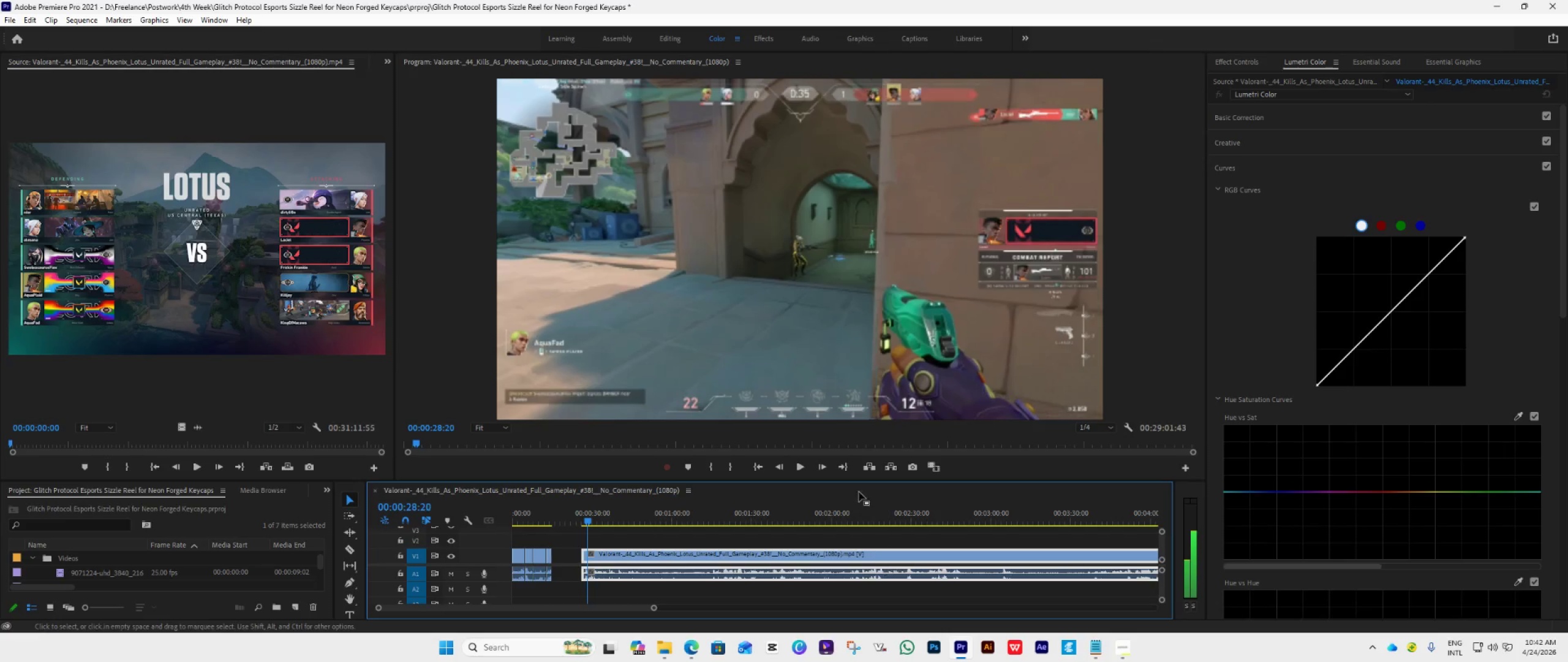 
key(ArrowLeft)
 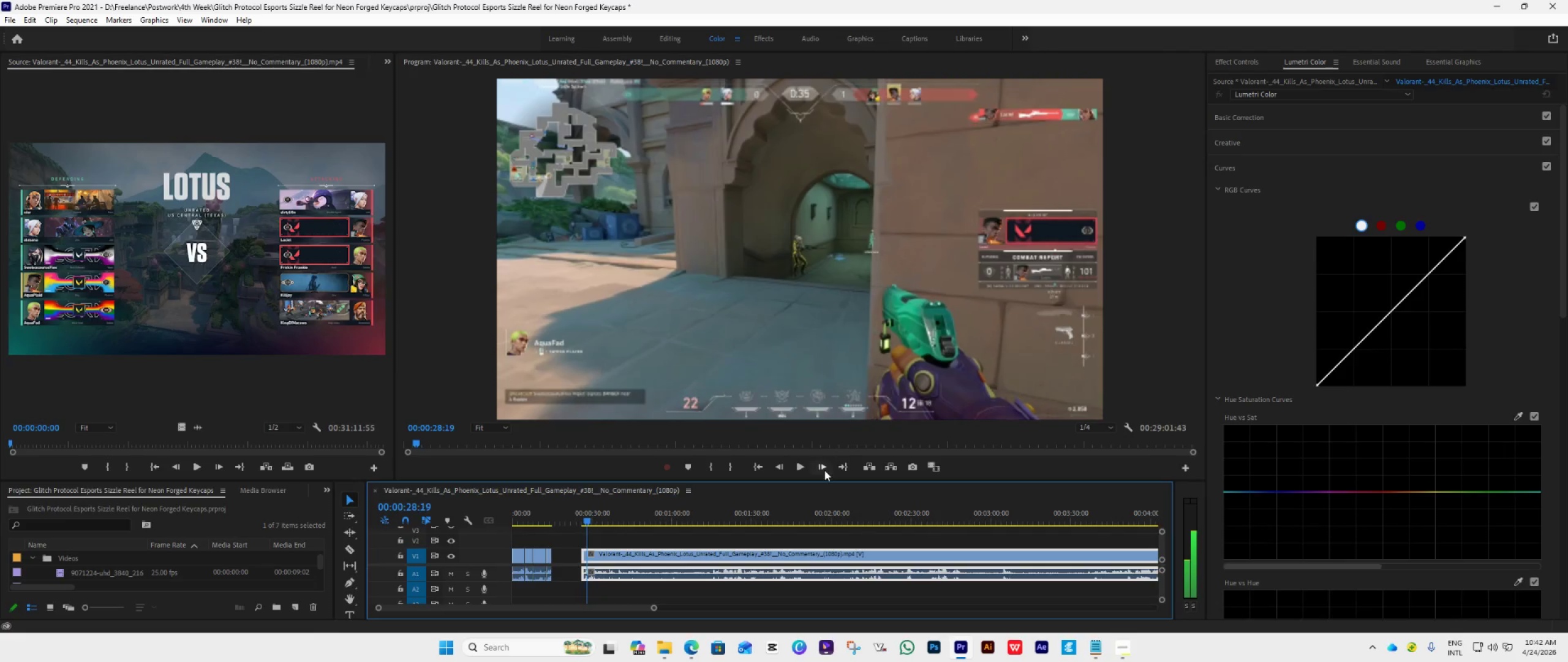 
key(ArrowLeft)
 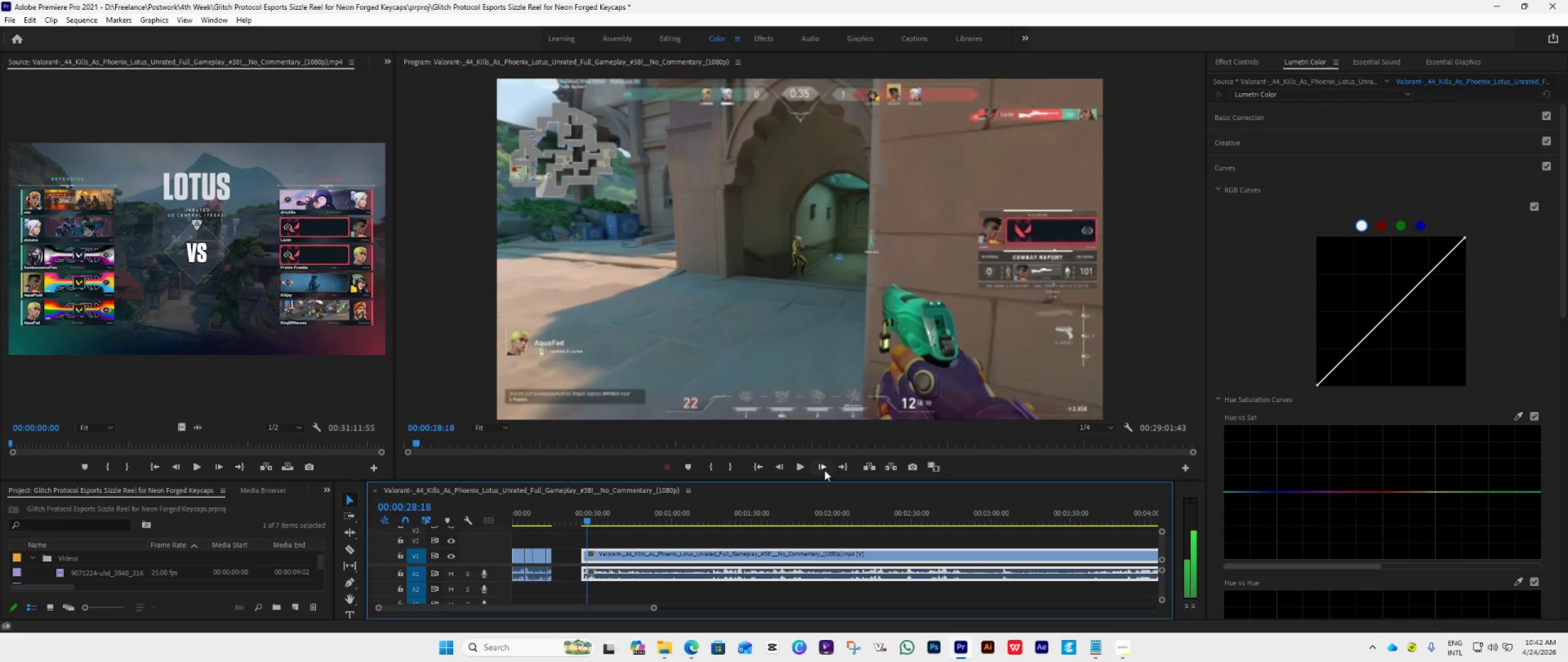 
key(ArrowLeft)
 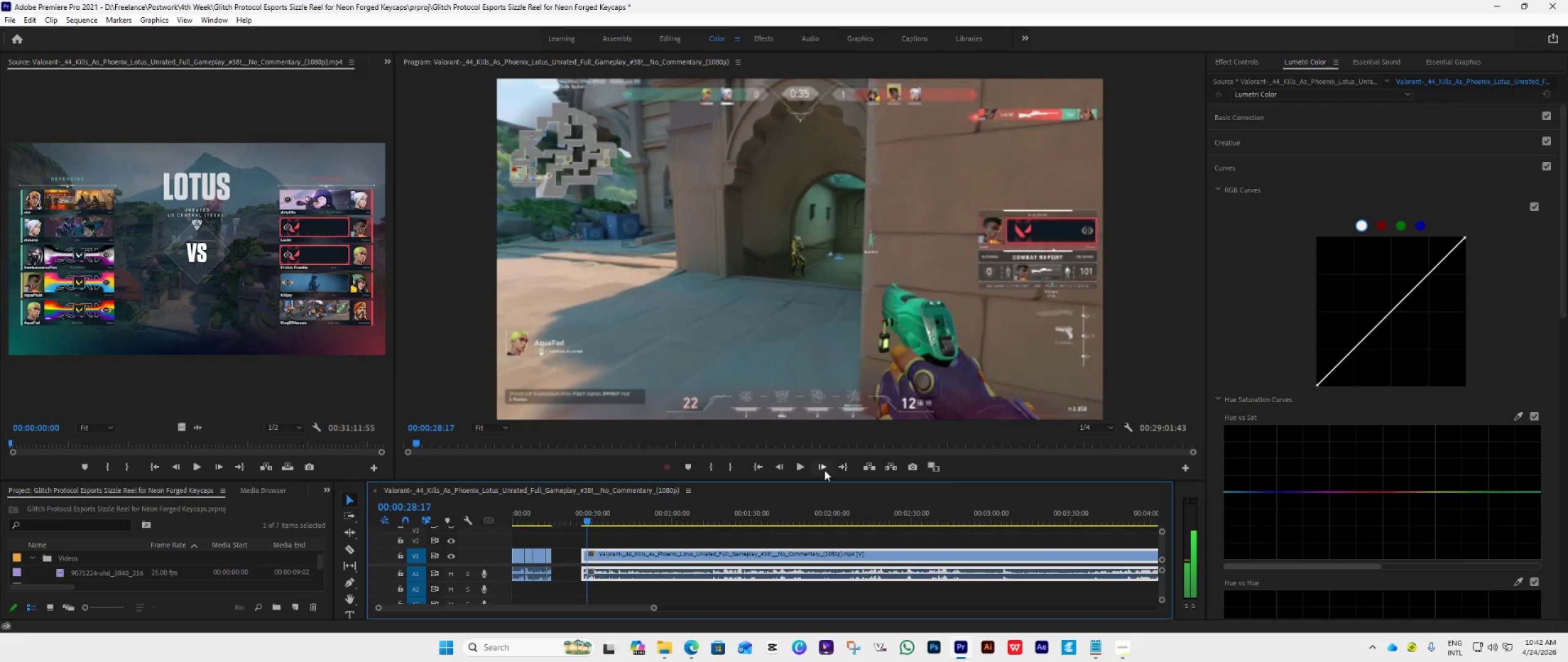 
key(ArrowLeft)
 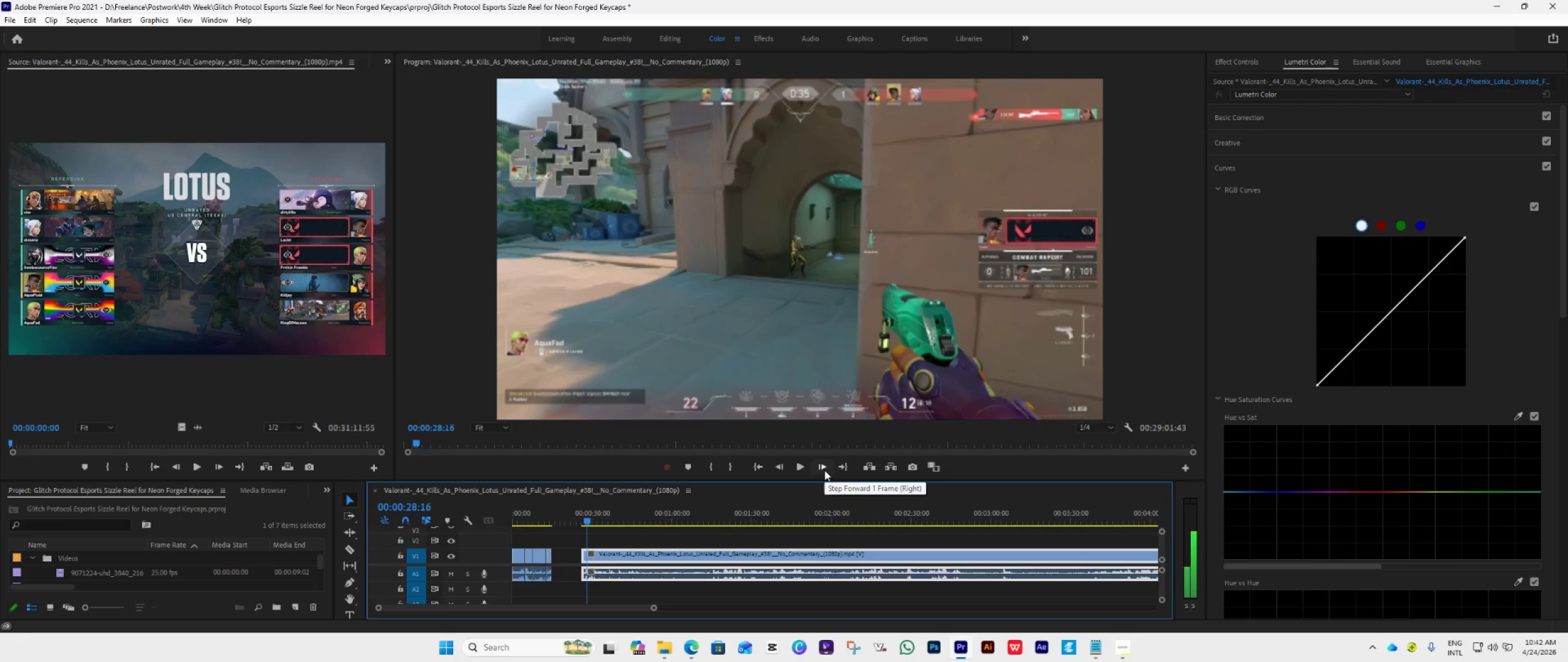 
key(ArrowLeft)
 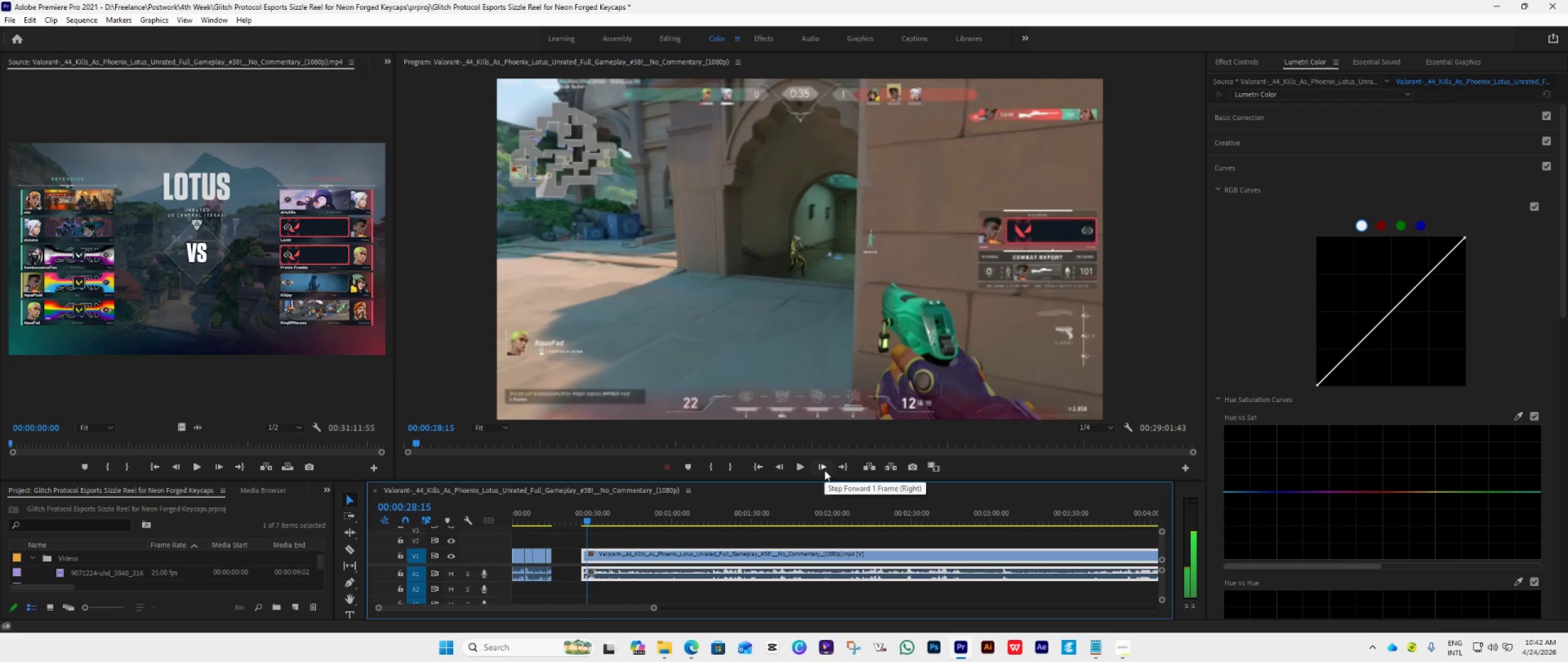 
key(ArrowLeft)
 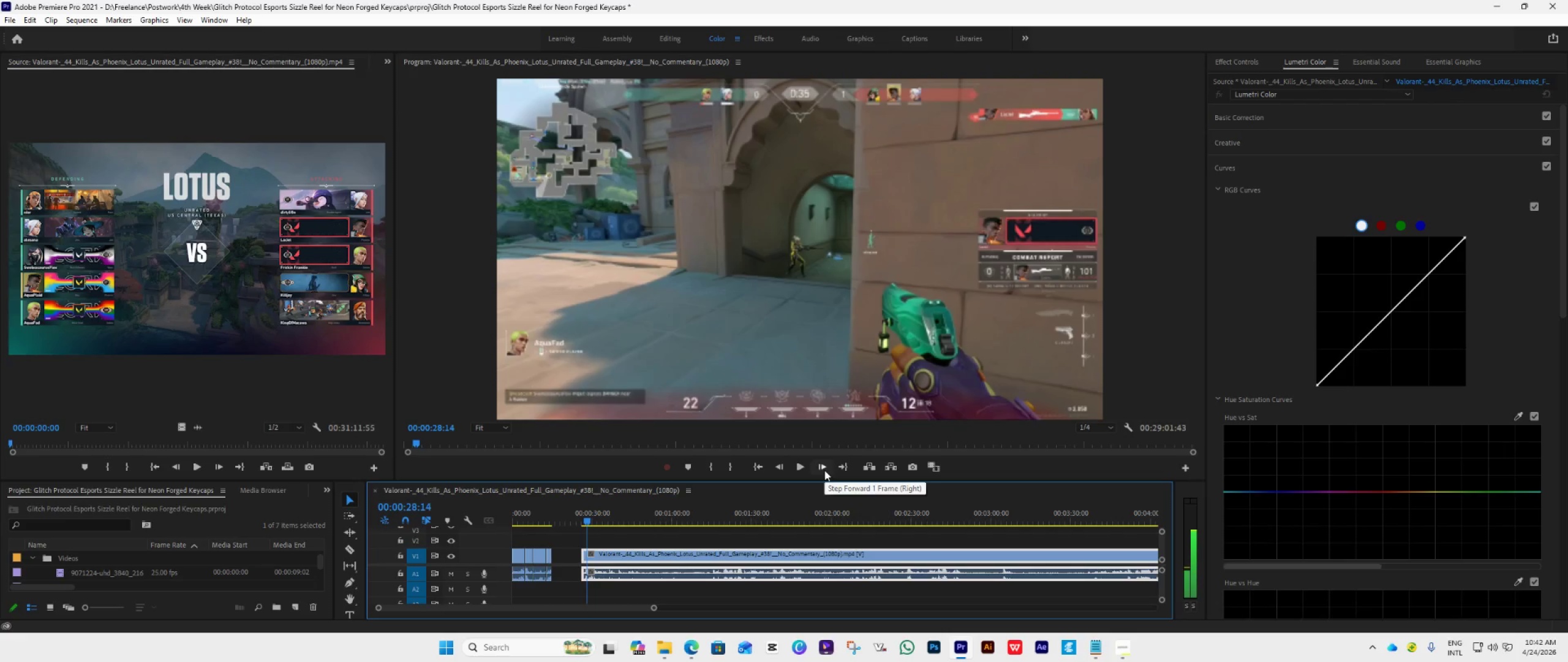 
key(ArrowLeft)
 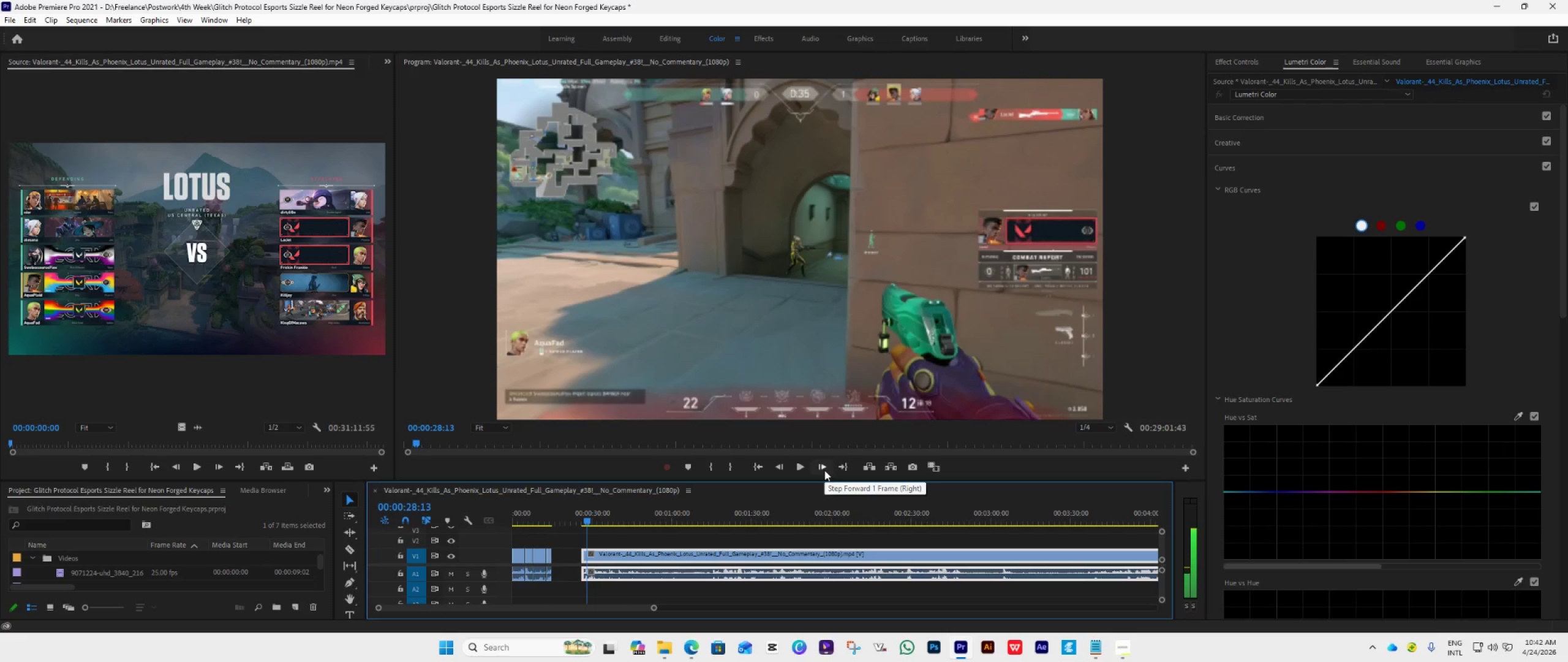 
key(ArrowLeft)
 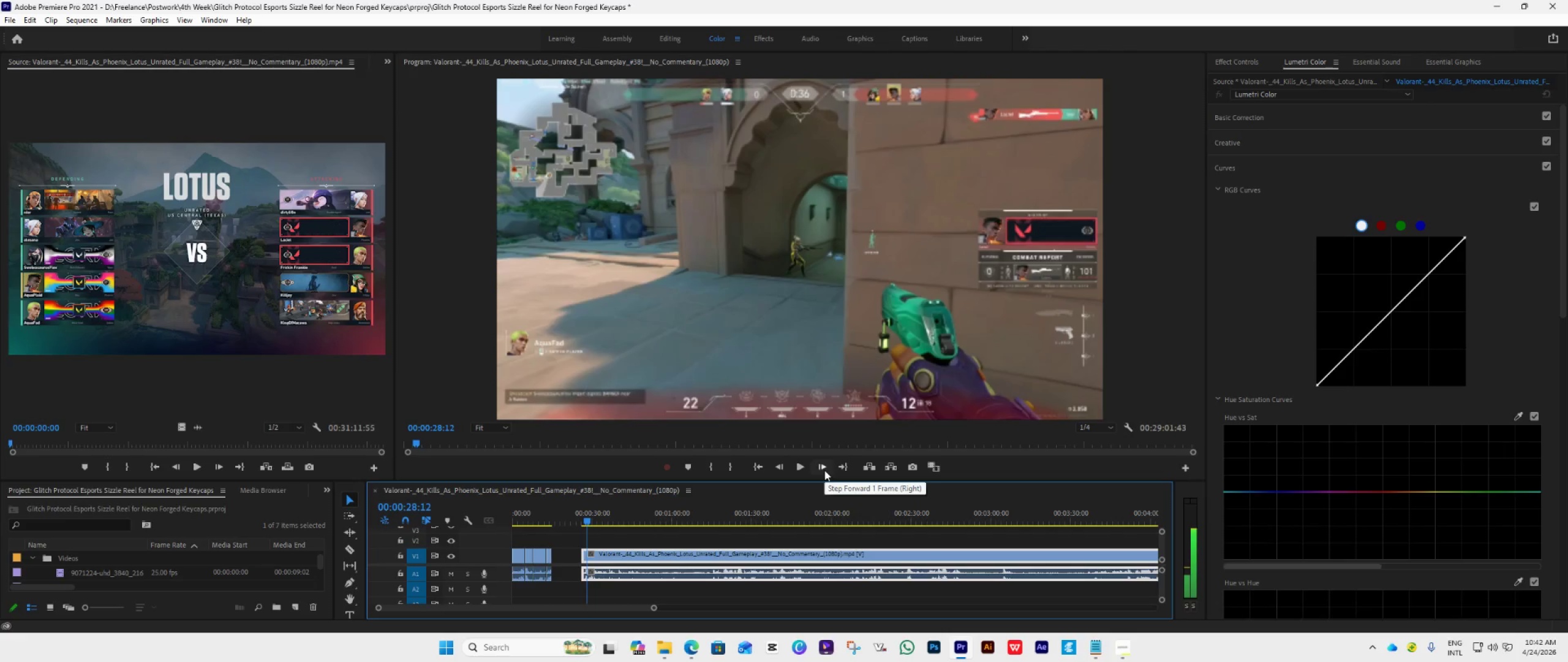 
key(ArrowLeft)
 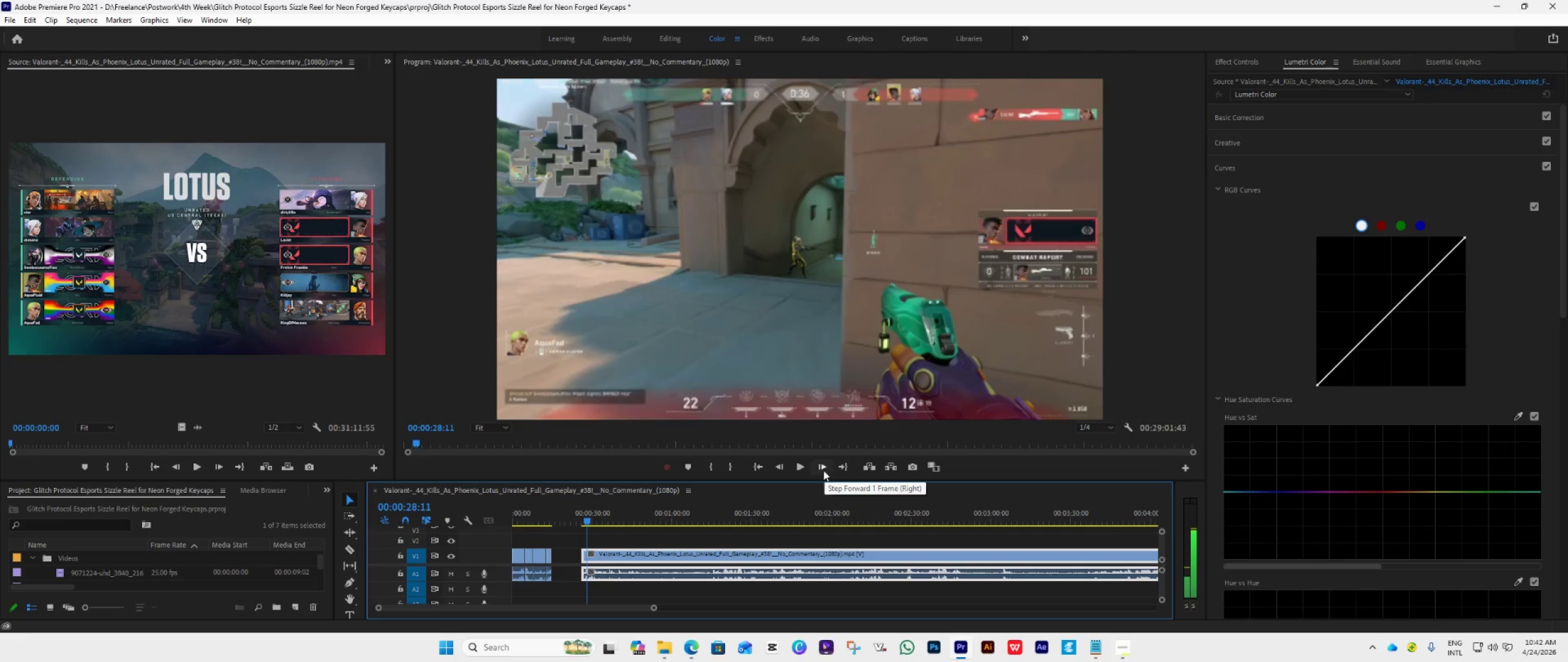 
key(ArrowLeft)
 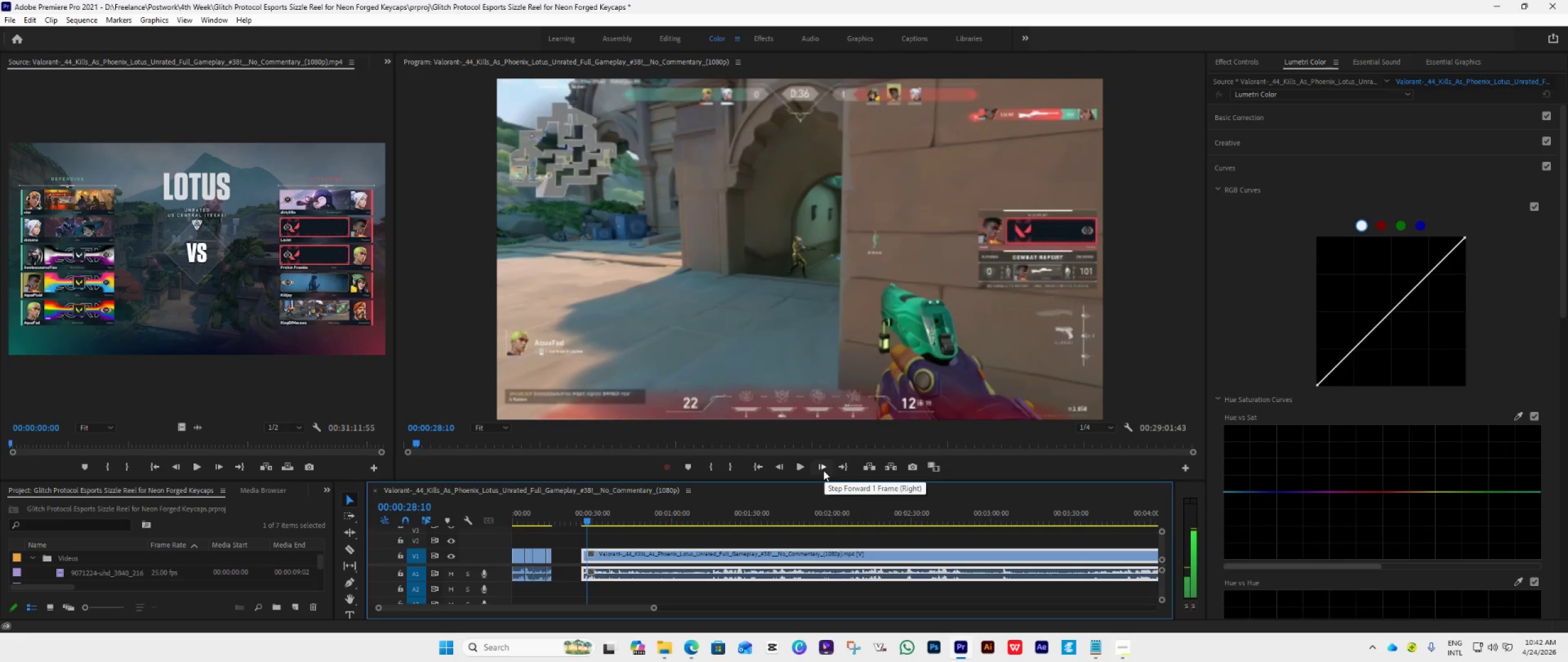 
key(ArrowLeft)
 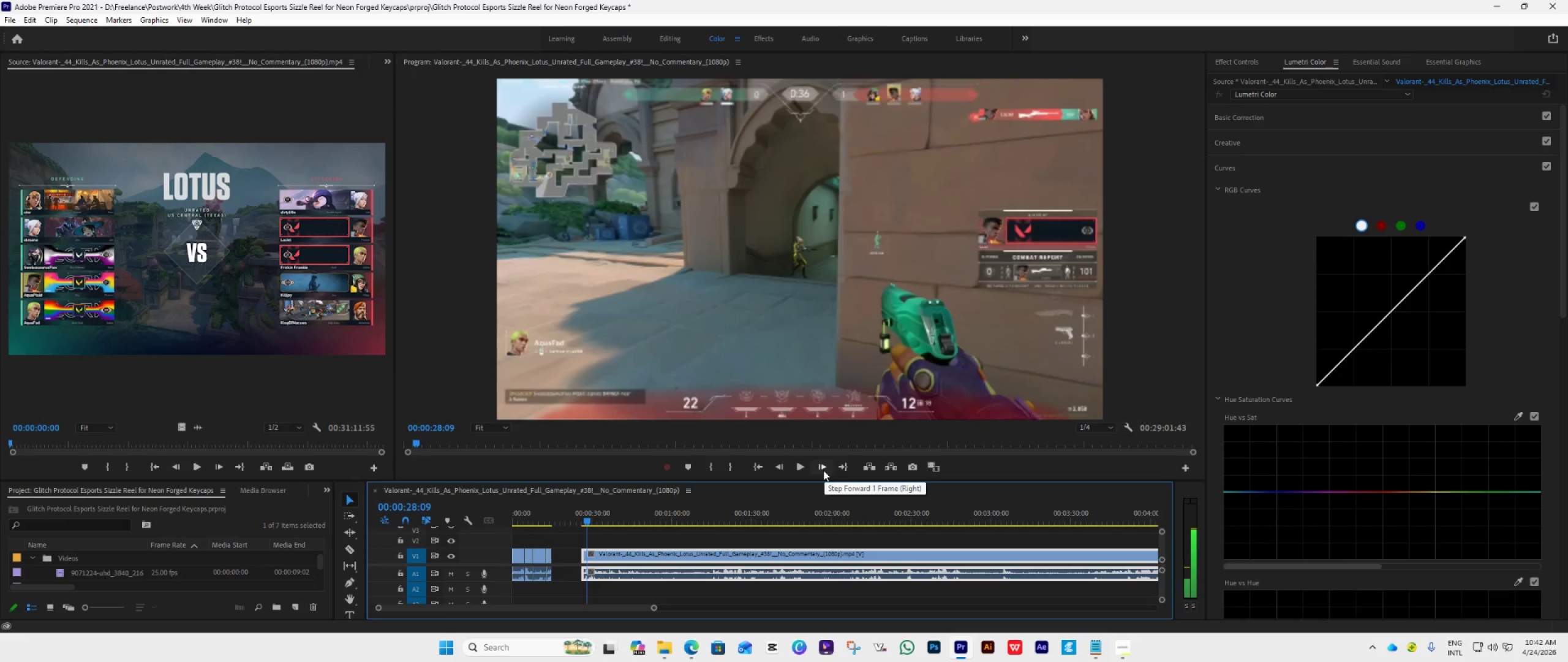 
key(ArrowLeft)
 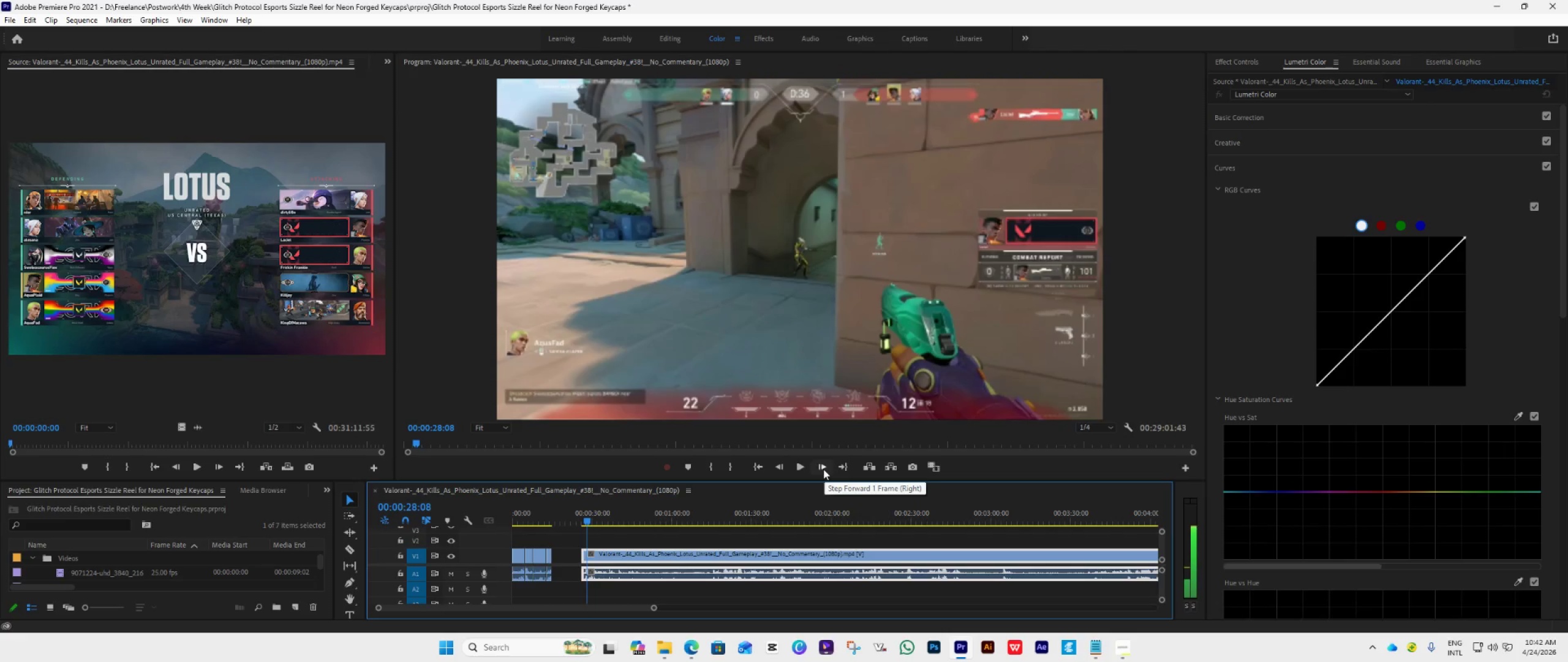 
key(ArrowLeft)
 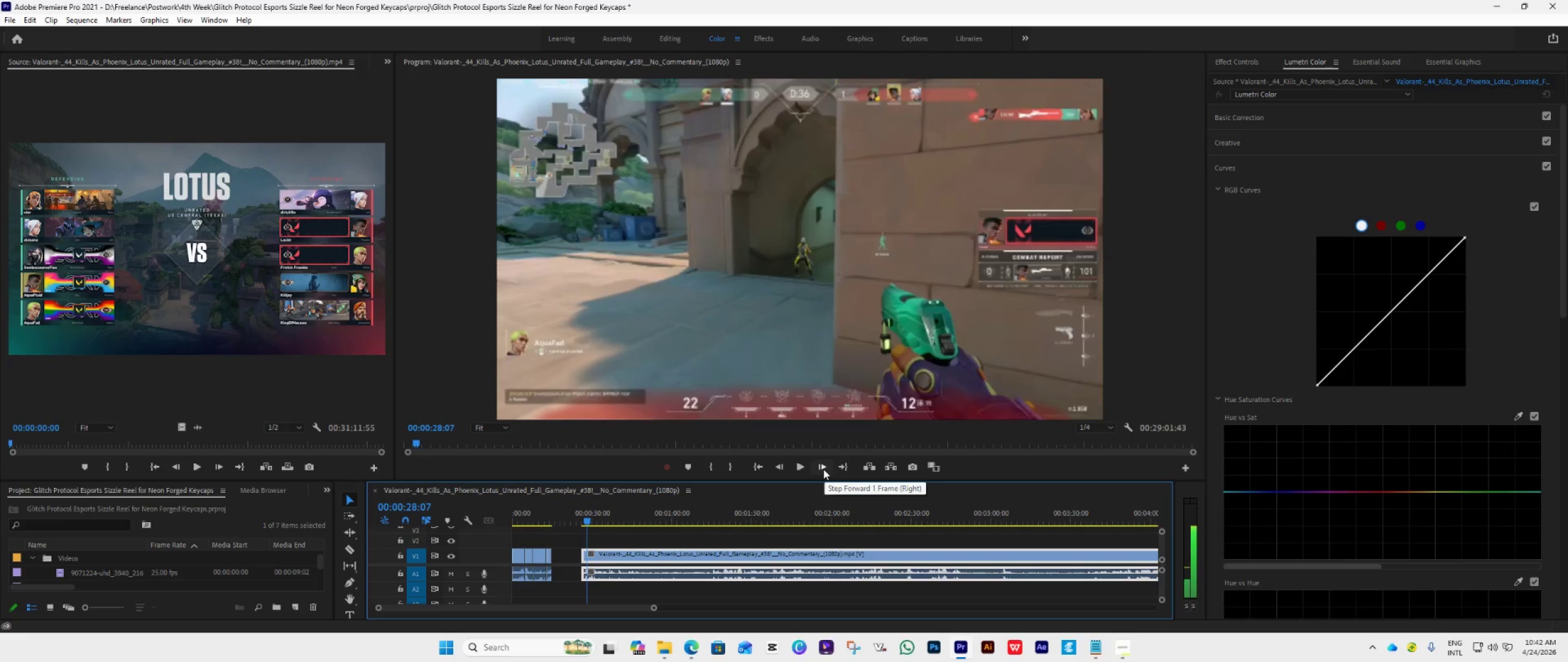 
key(ArrowLeft)
 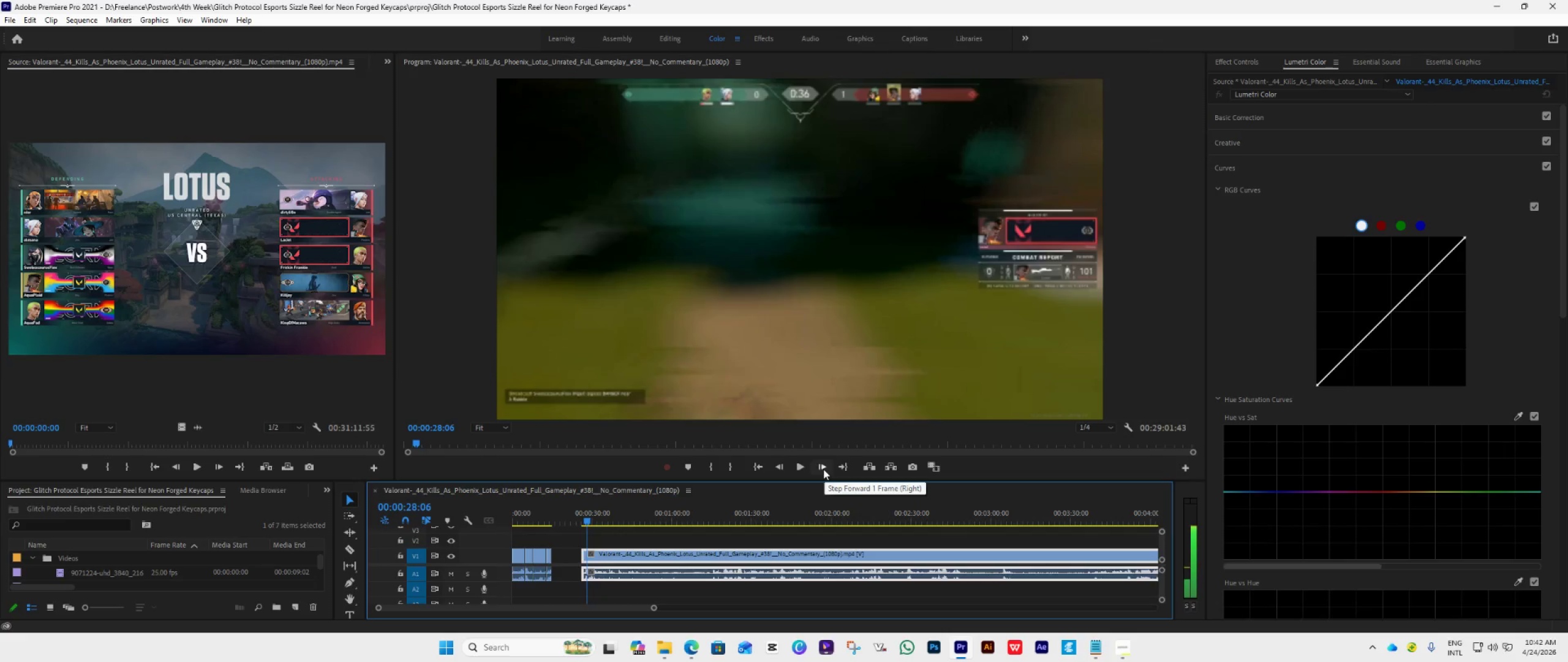 
key(ArrowLeft)
 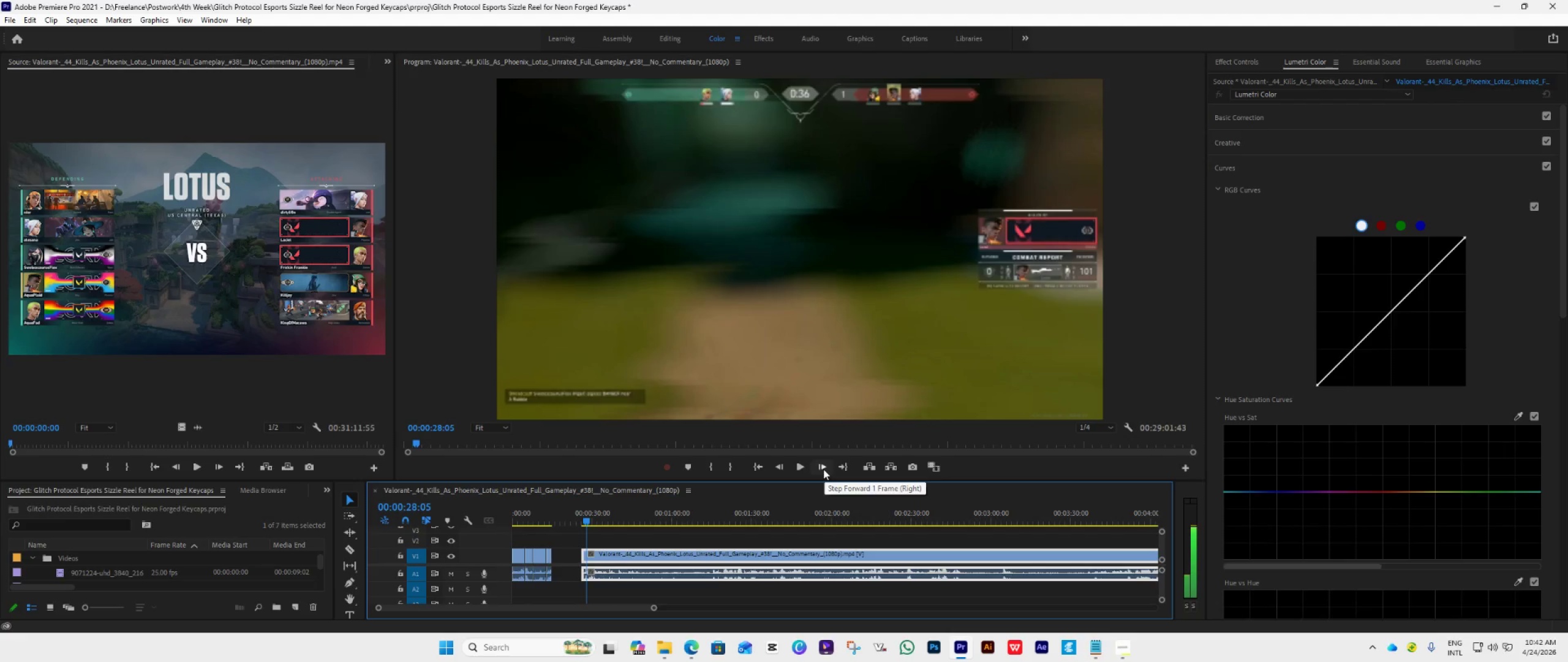 
key(ArrowRight)
 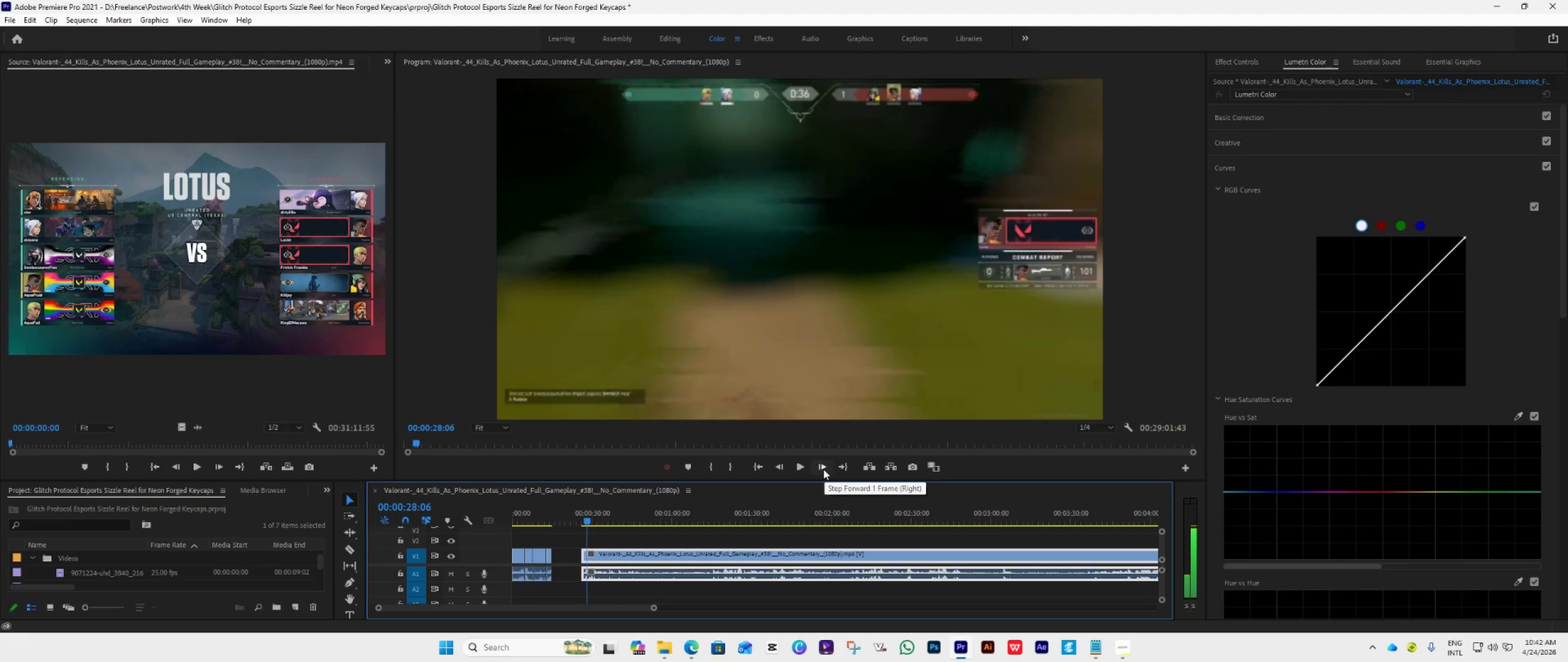 
key(ArrowRight)
 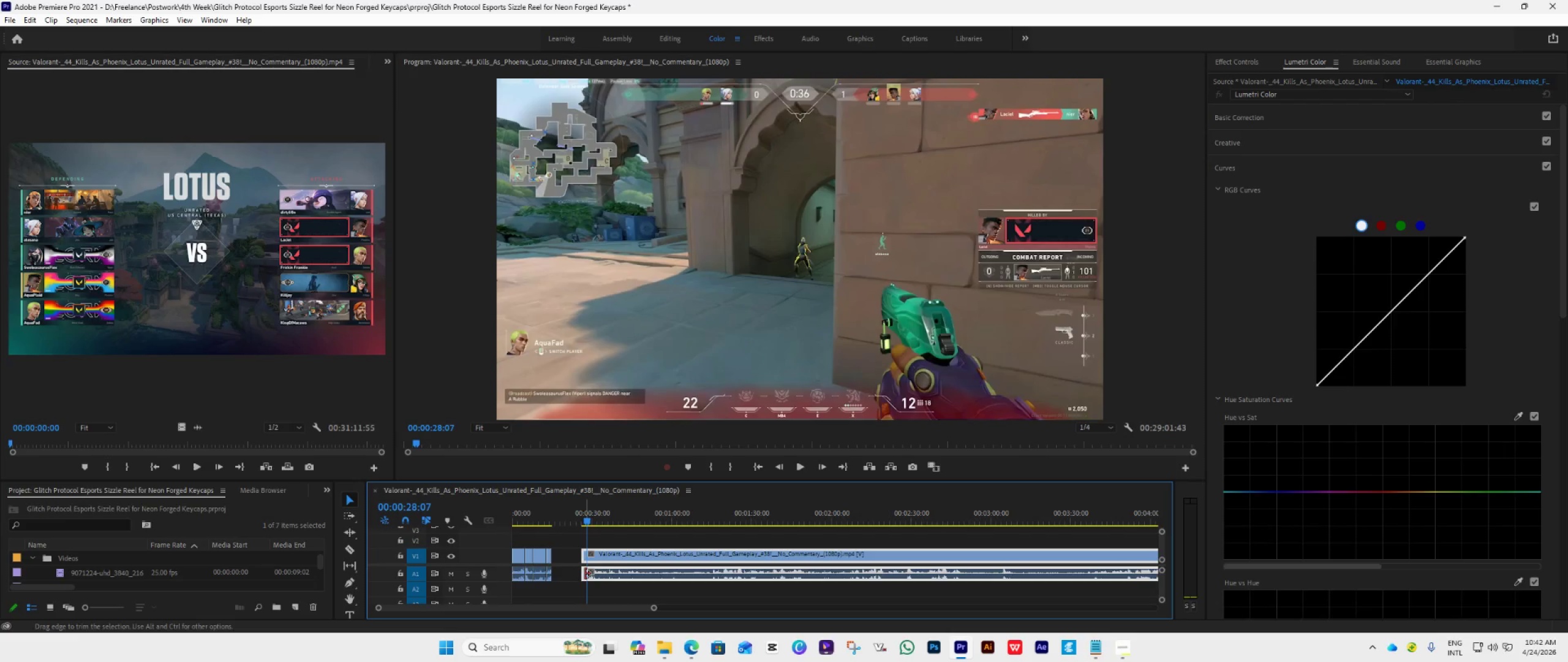 
left_click_drag(start_coordinate=[579, 551], to_coordinate=[586, 560])
 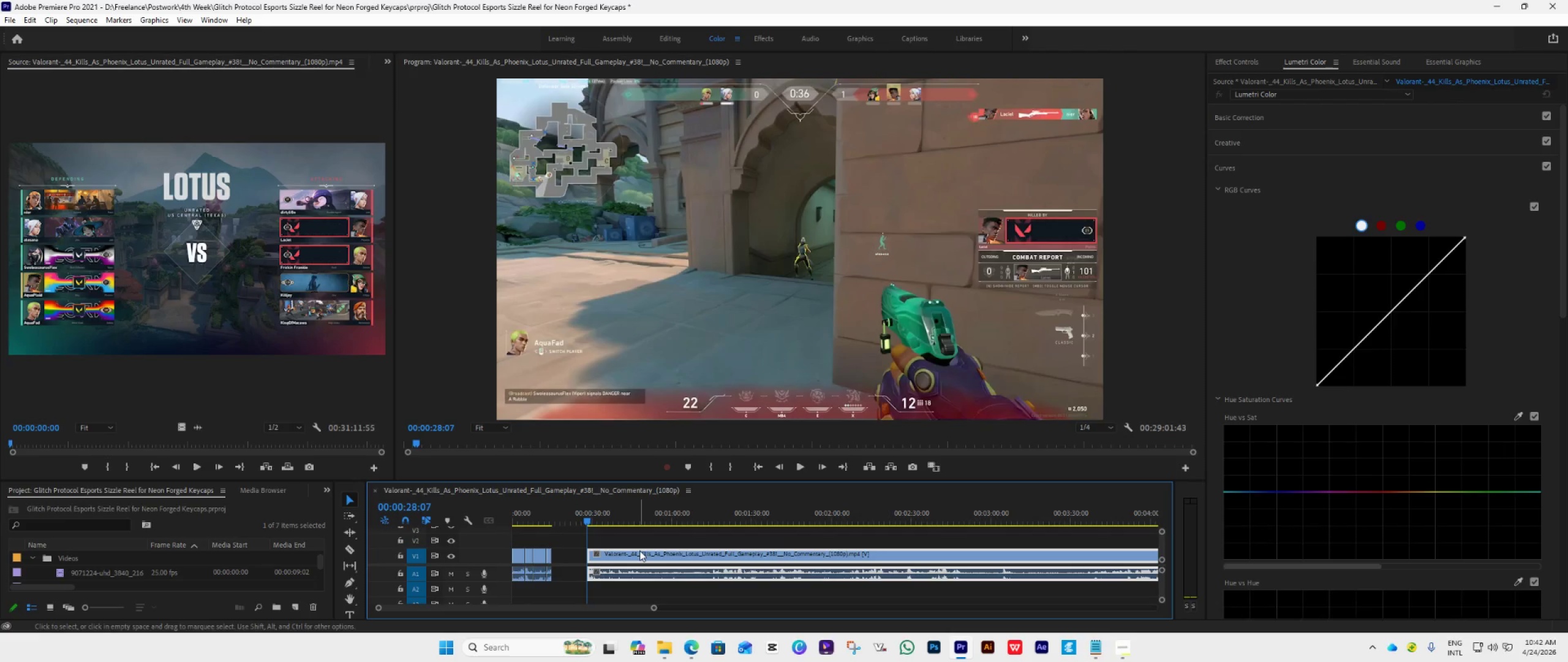 
left_click_drag(start_coordinate=[639, 550], to_coordinate=[605, 565])
 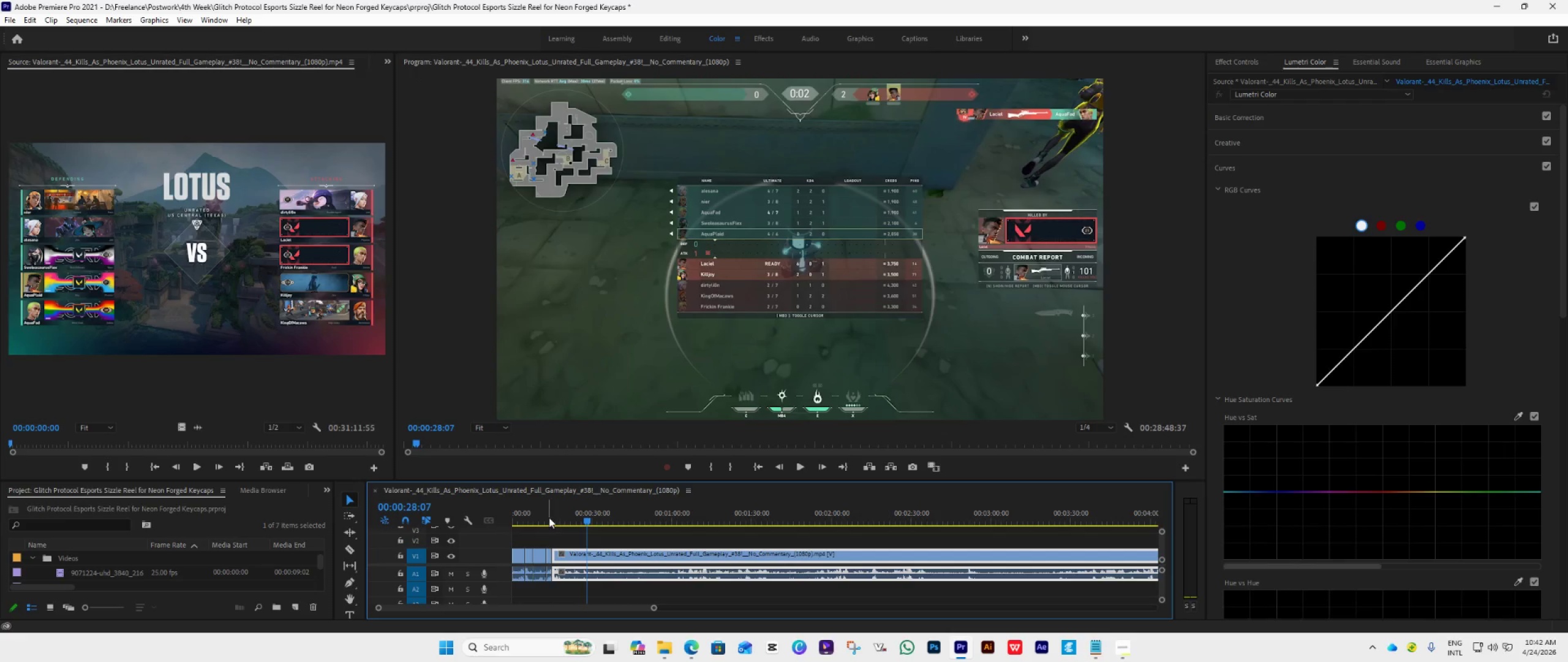 
left_click([549, 517])
 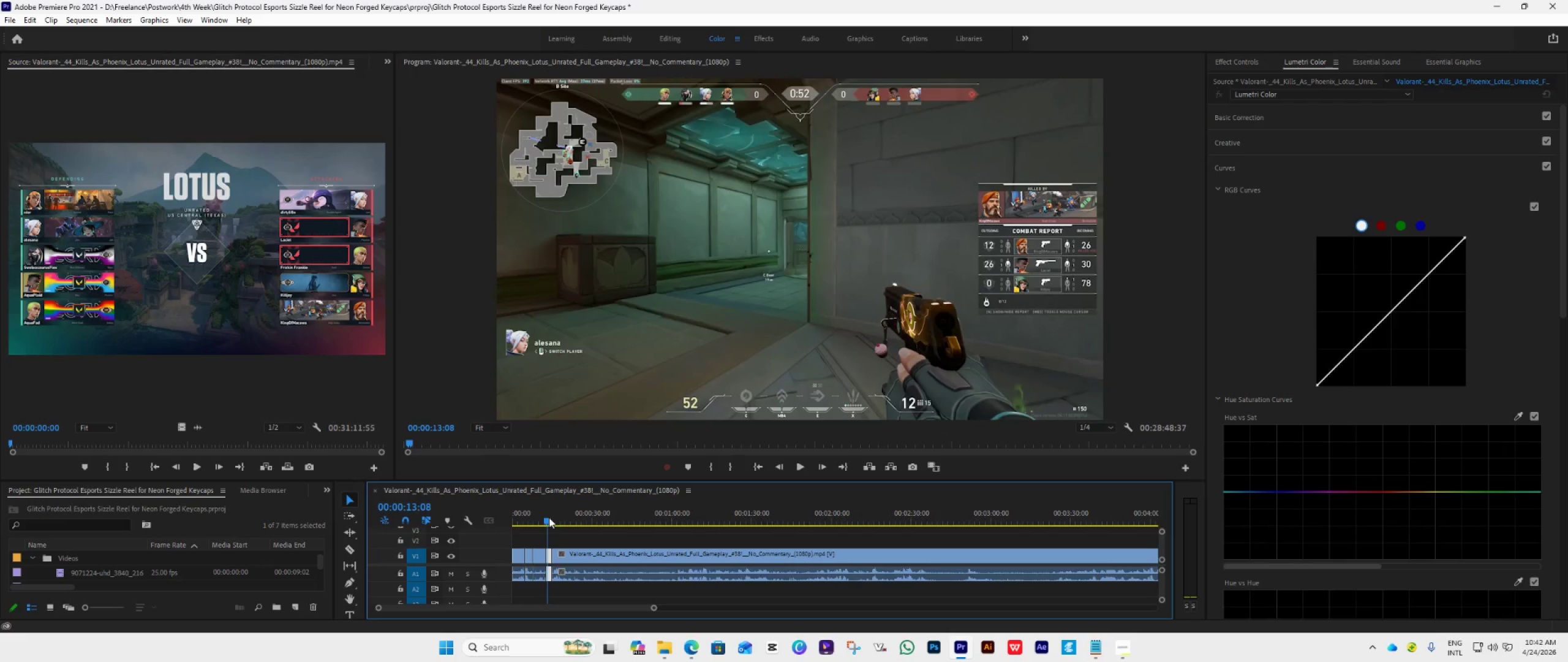 
key(Space)
 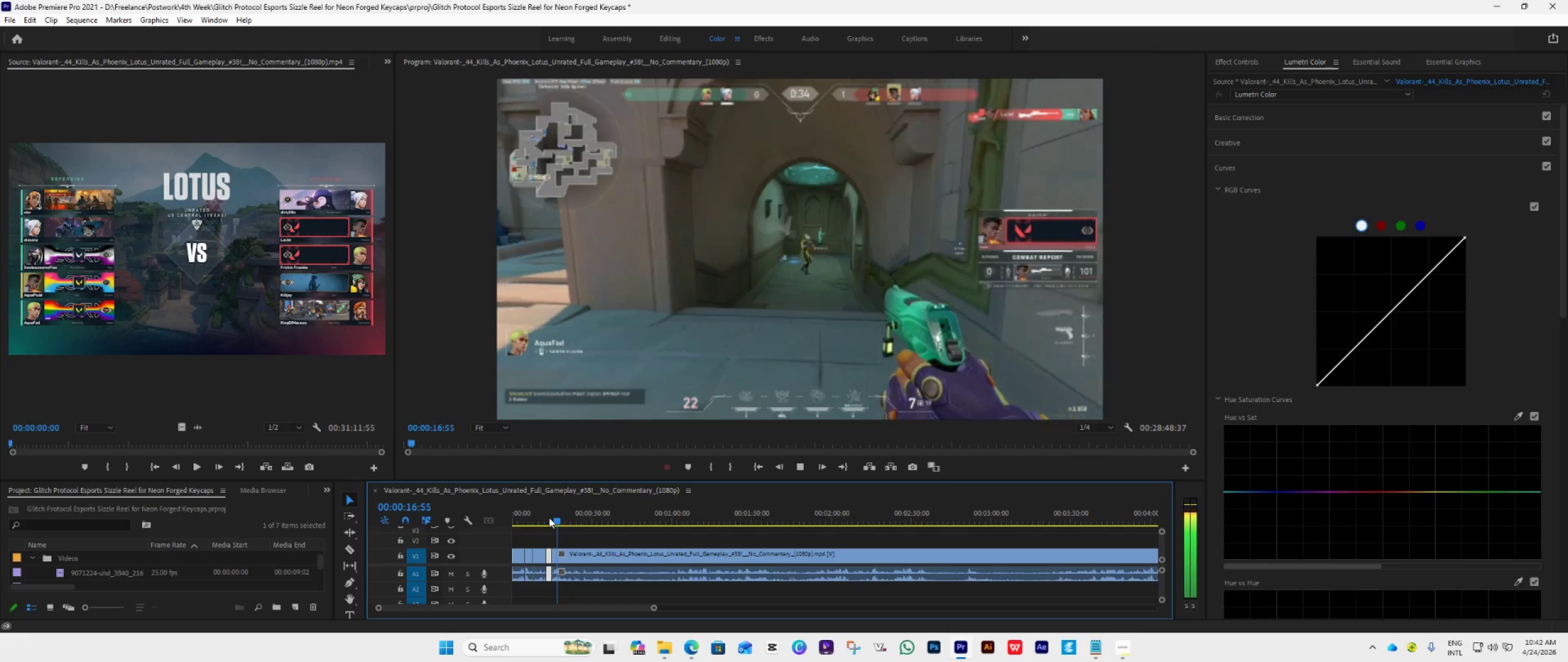 
wait(5.14)
 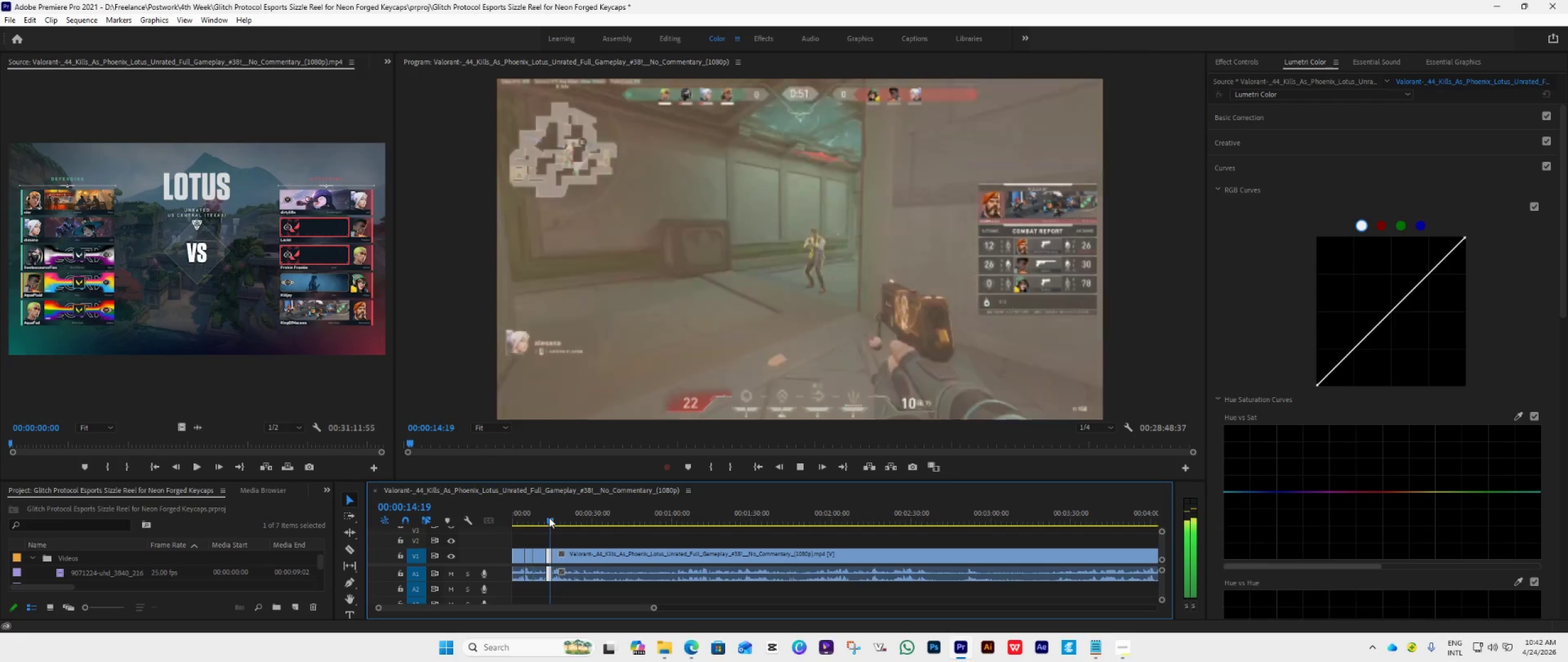 
key(Space)
 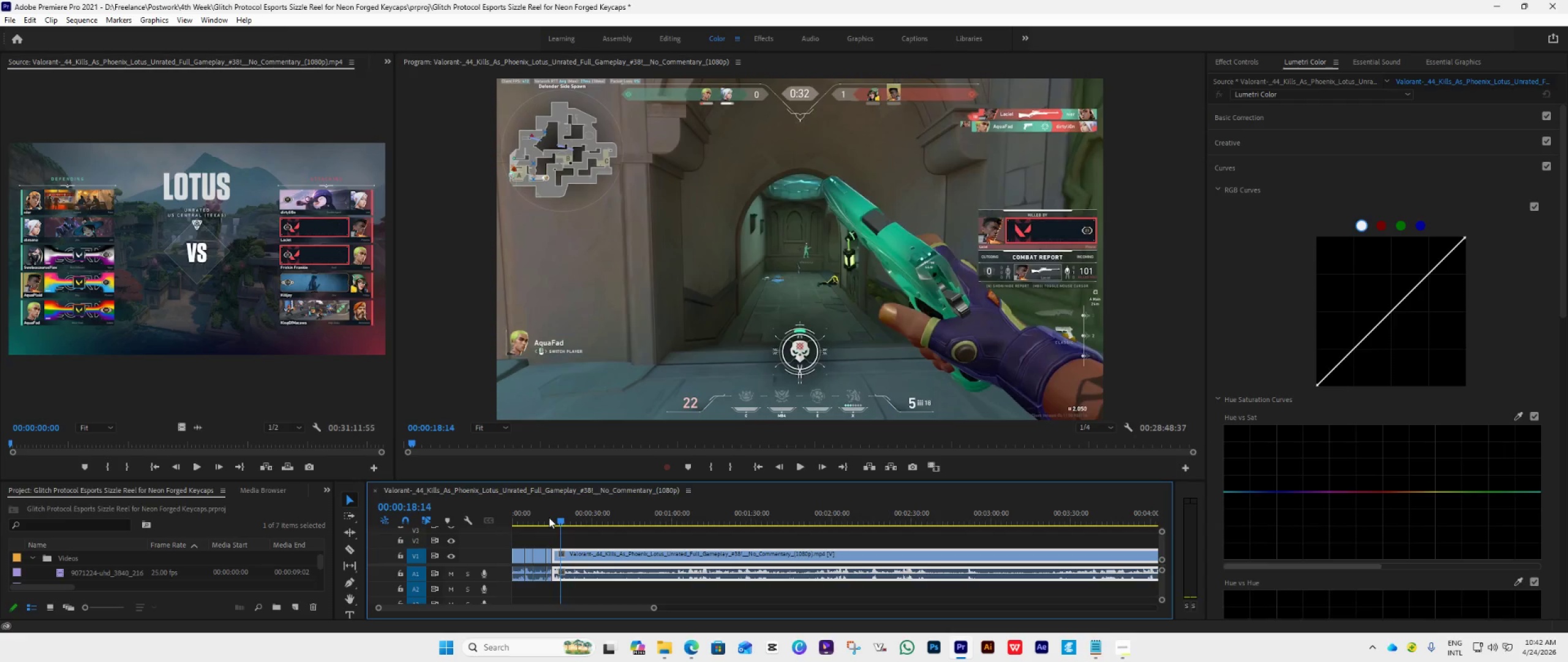 
key(Space)
 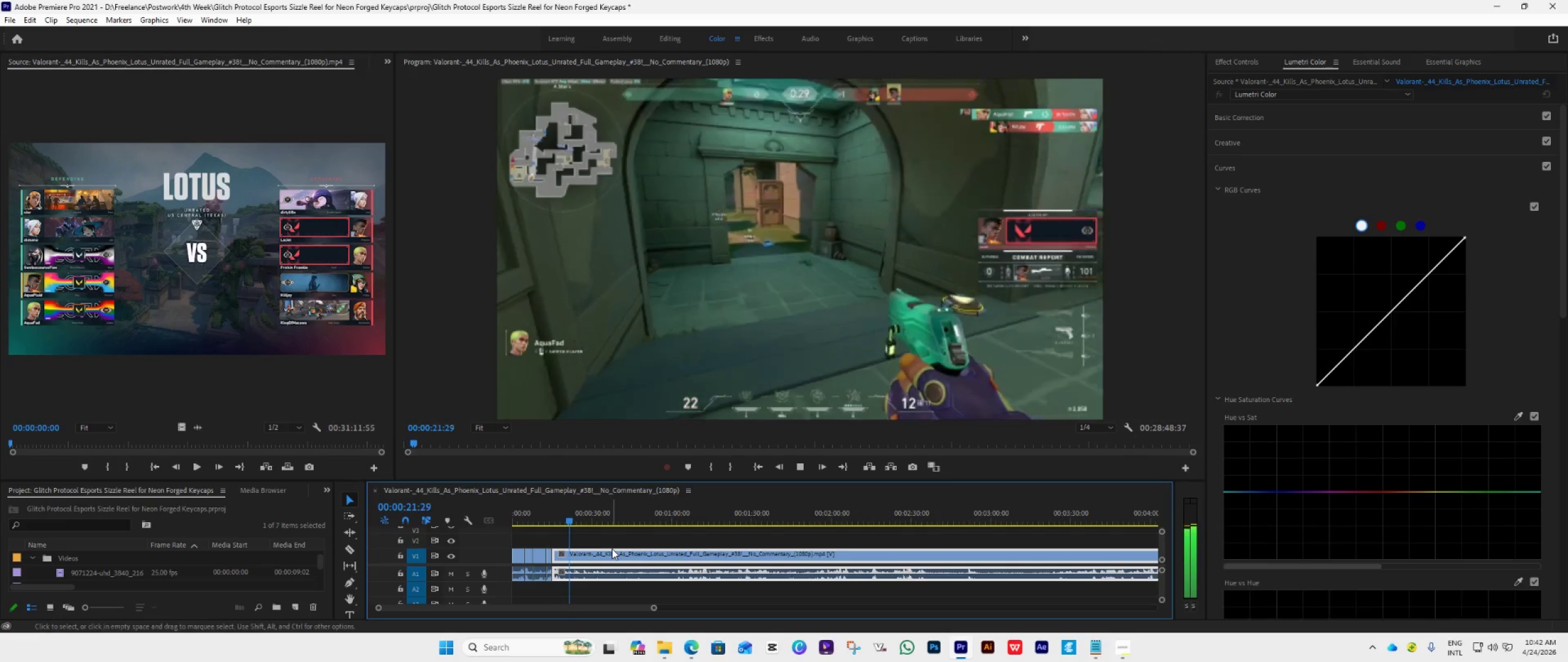 
key(Space)
 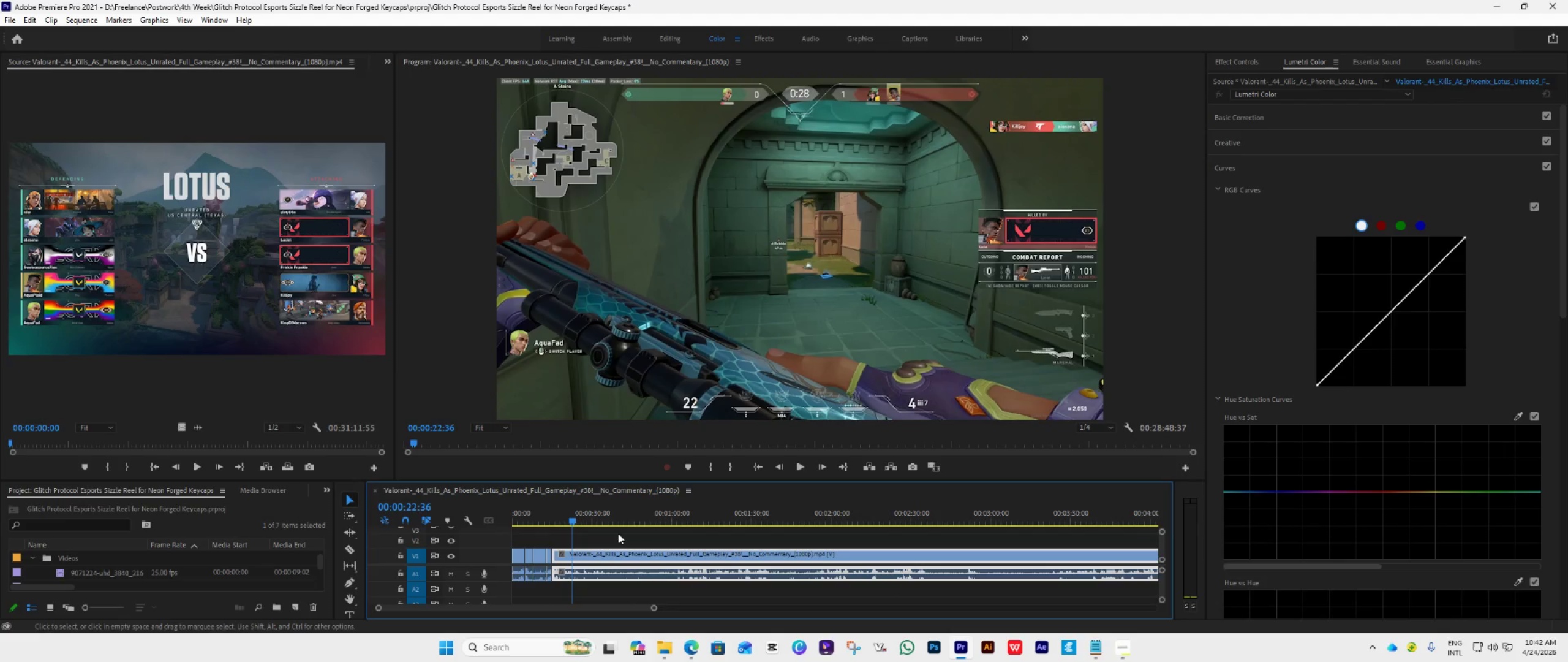 
mouse_move([761, 494])
 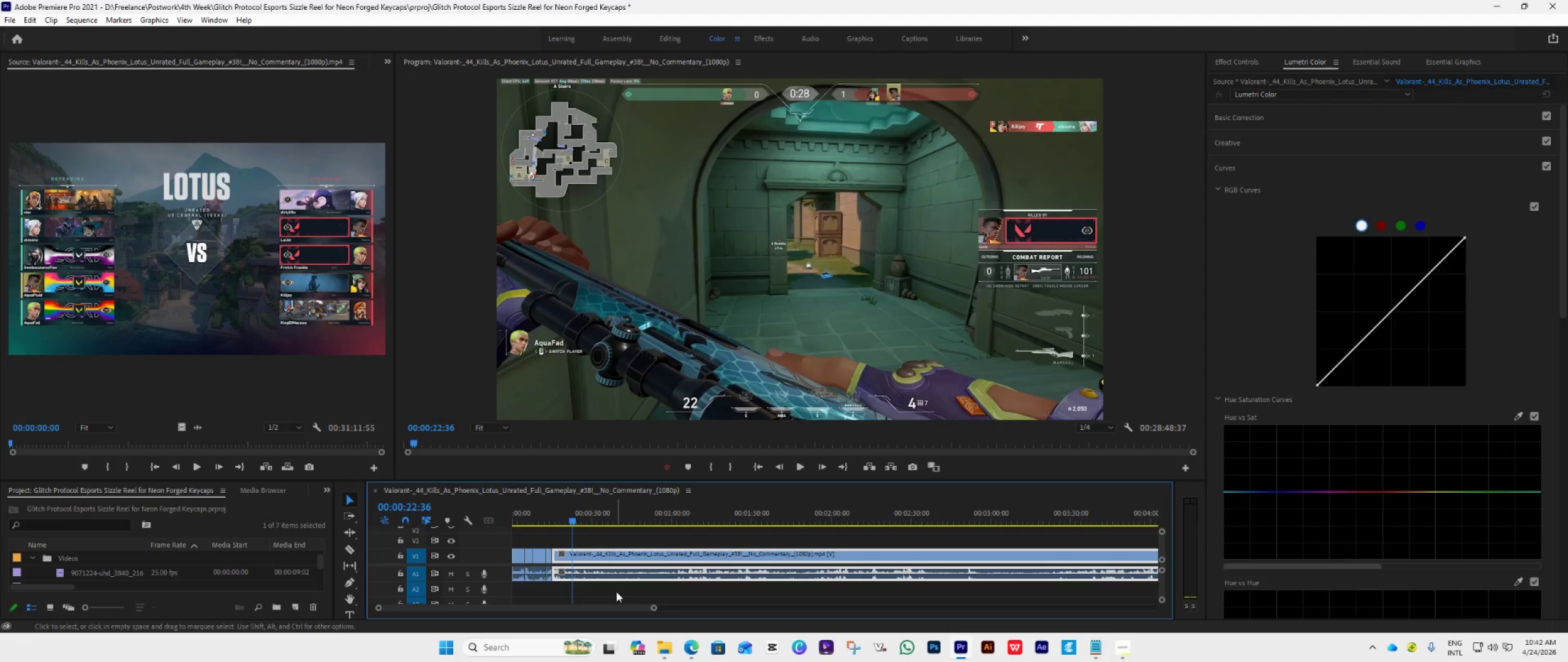 
key(Space)
 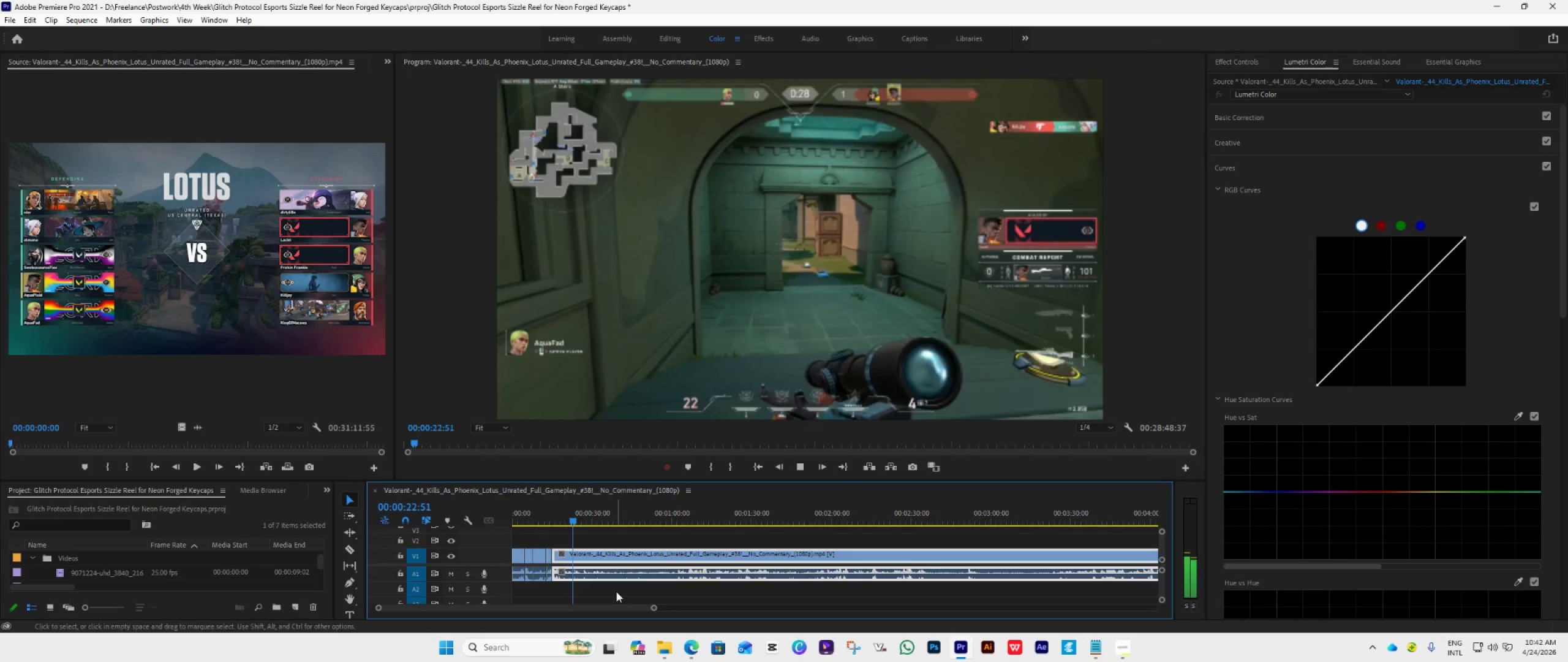 
key(Space)
 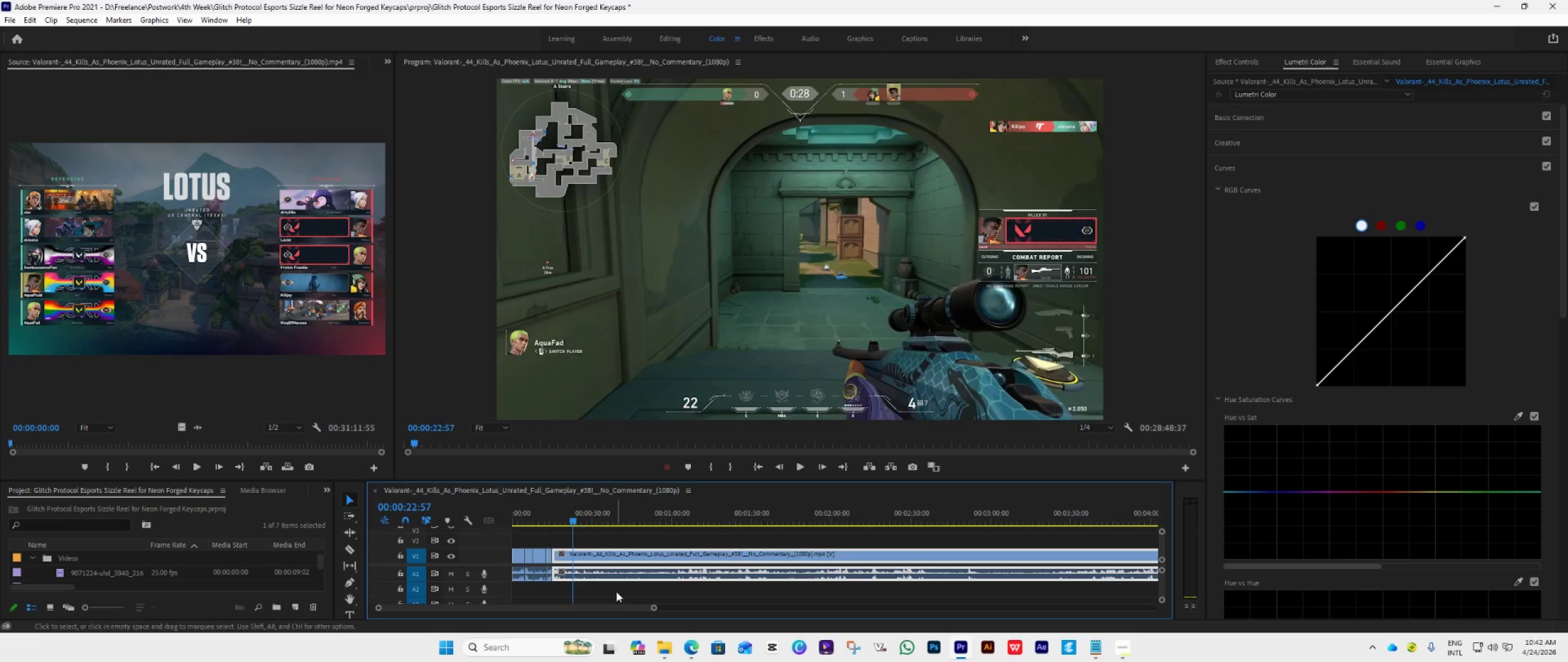 
key(C)
 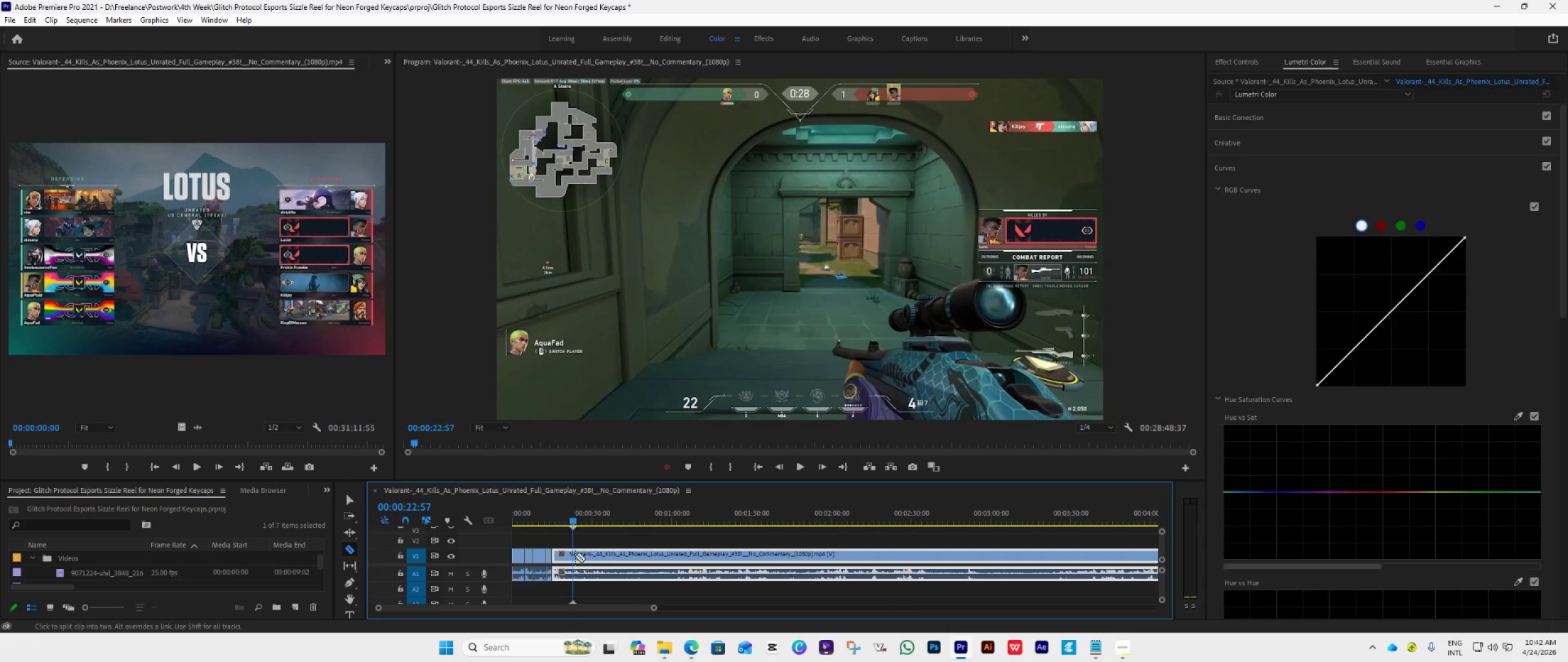 
left_click([574, 555])
 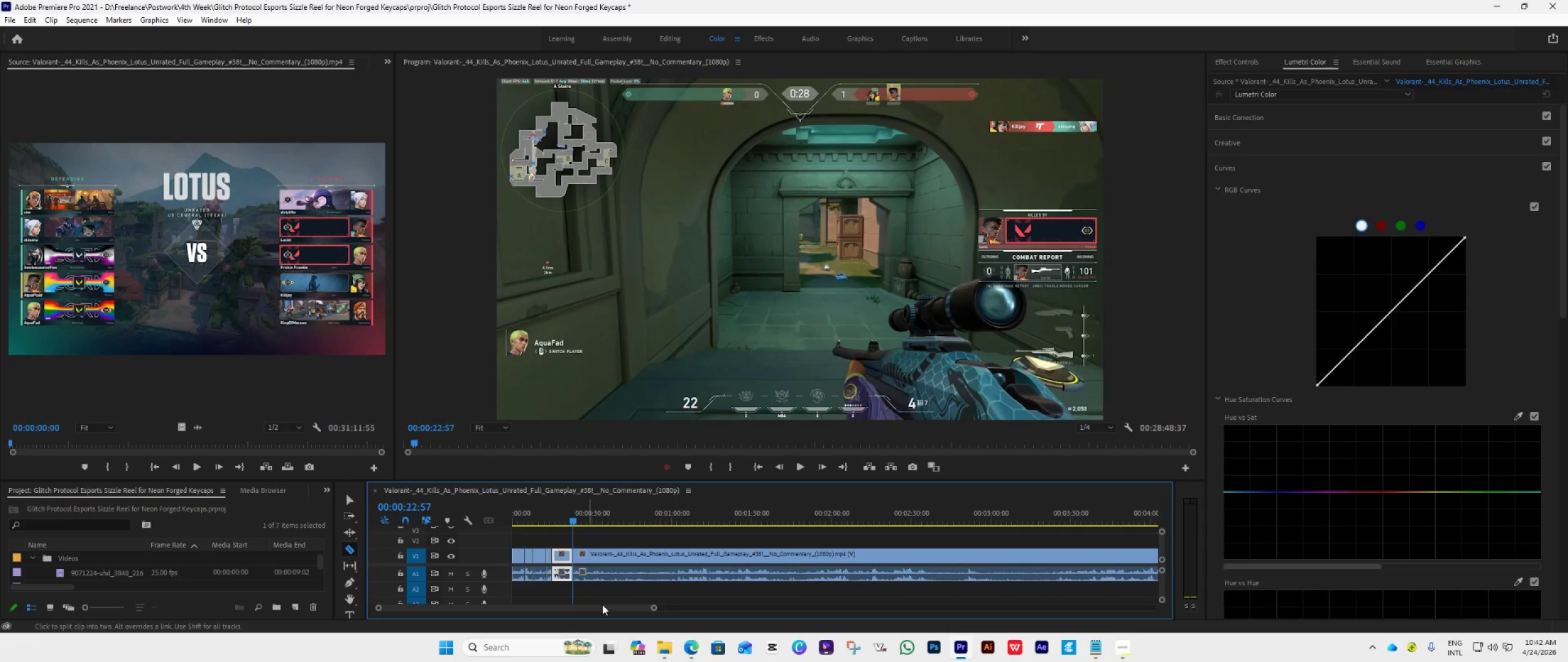 
key(Space)
 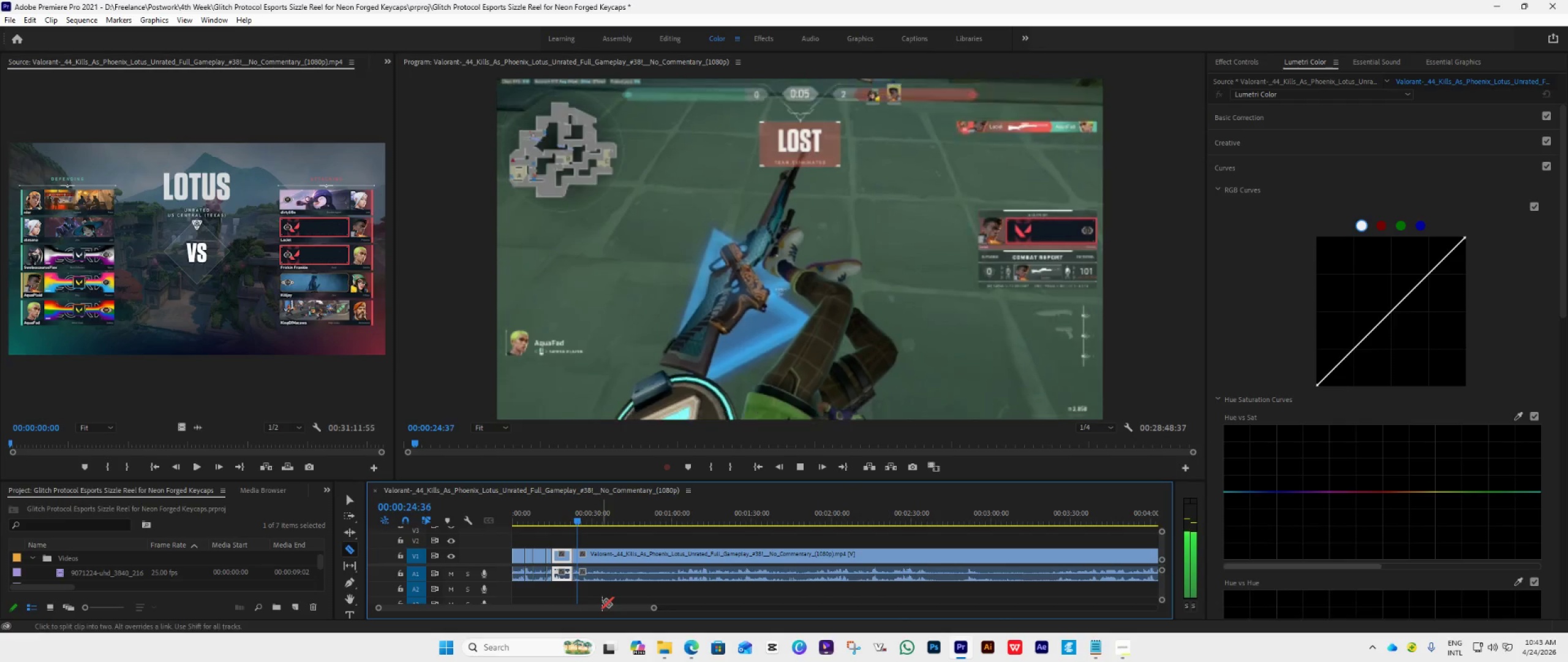 
key(Space)
 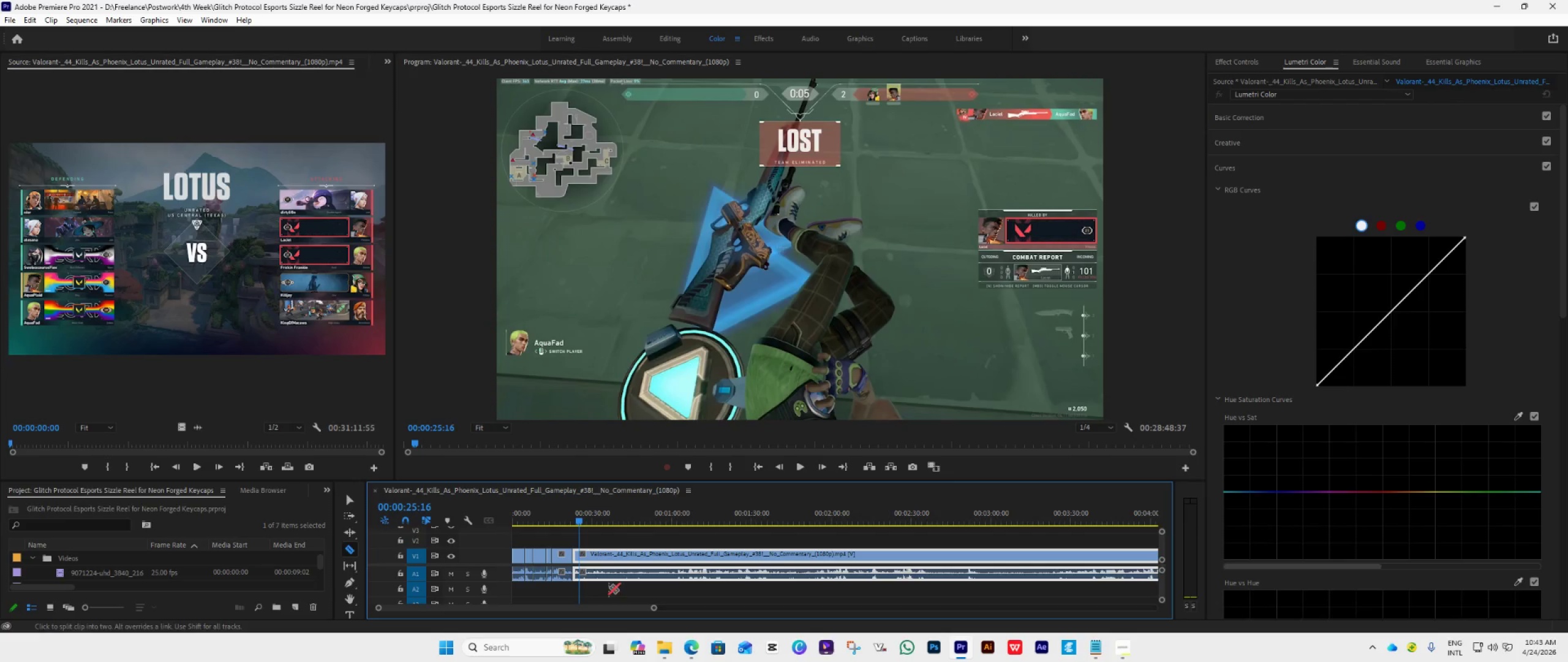 
mouse_move([609, 562])
 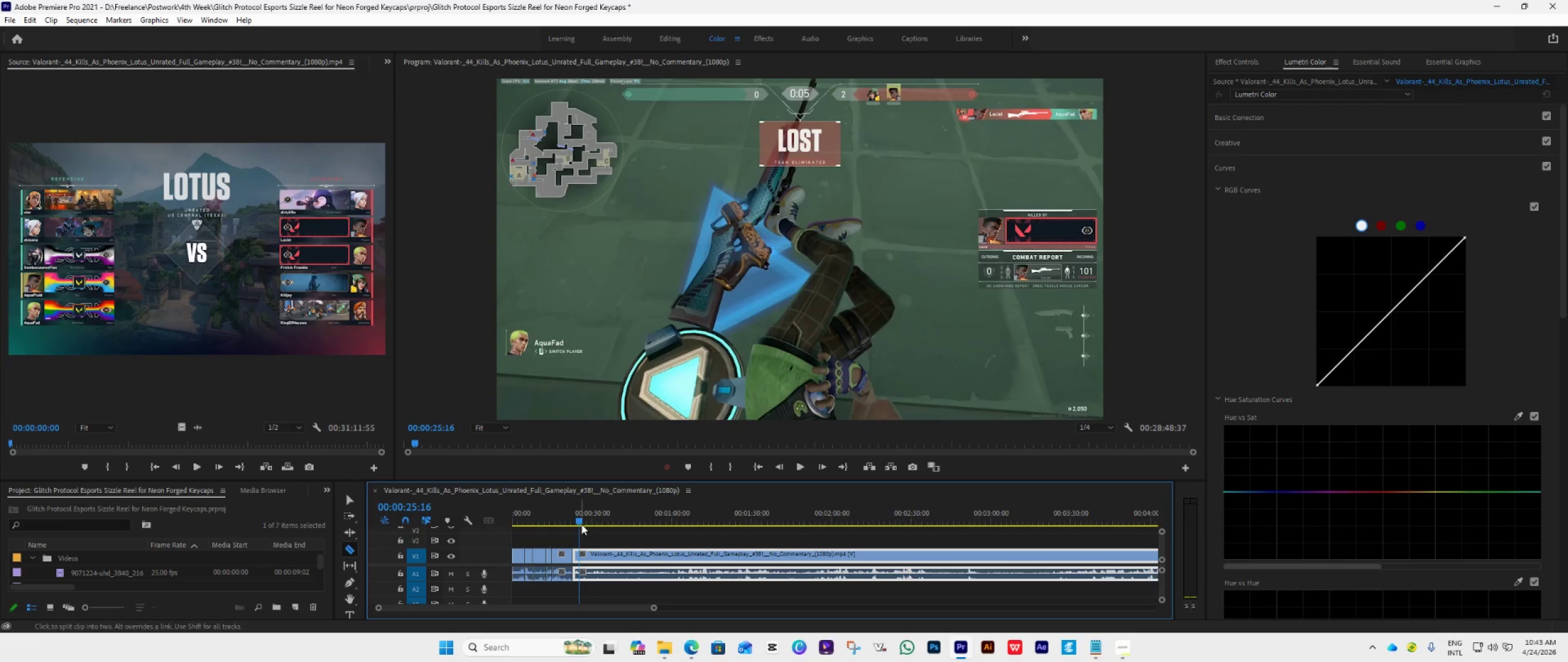 
left_click_drag(start_coordinate=[575, 519], to_coordinate=[565, 527])
 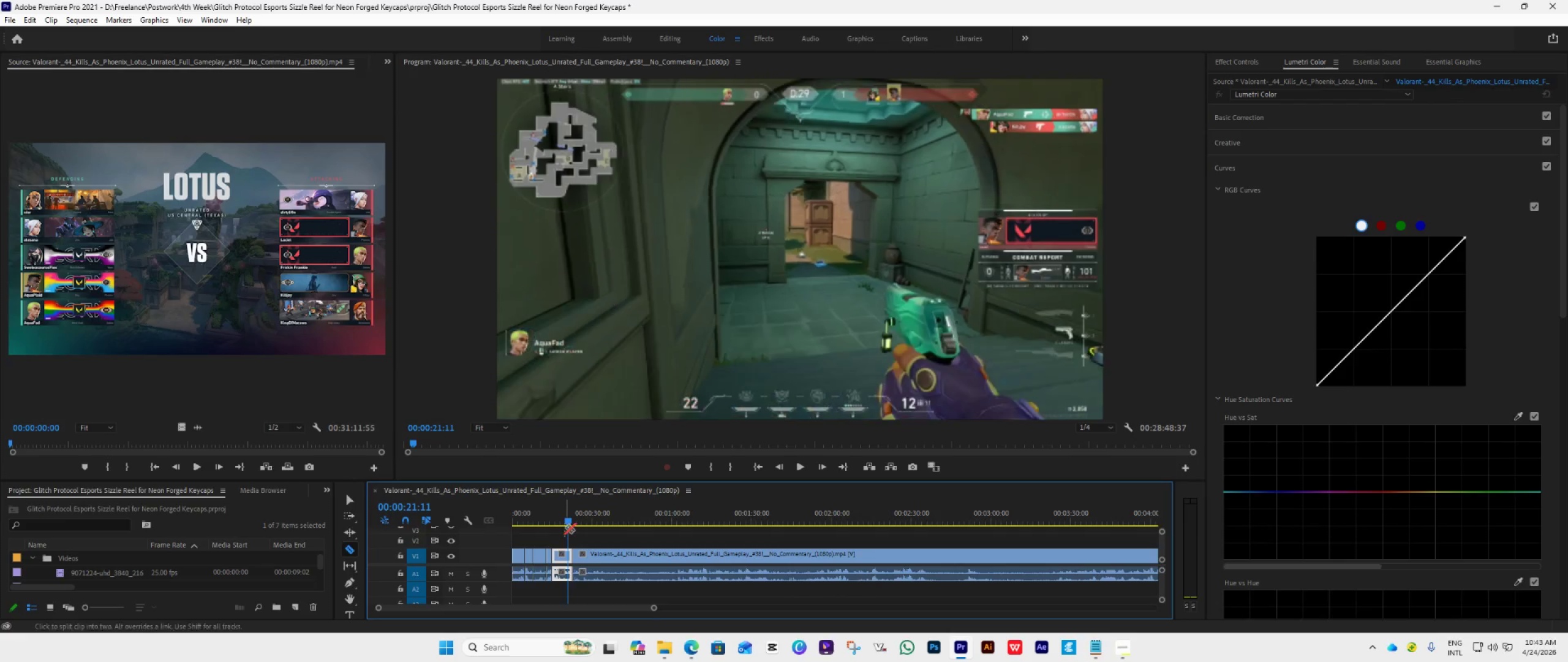 
key(Space)
 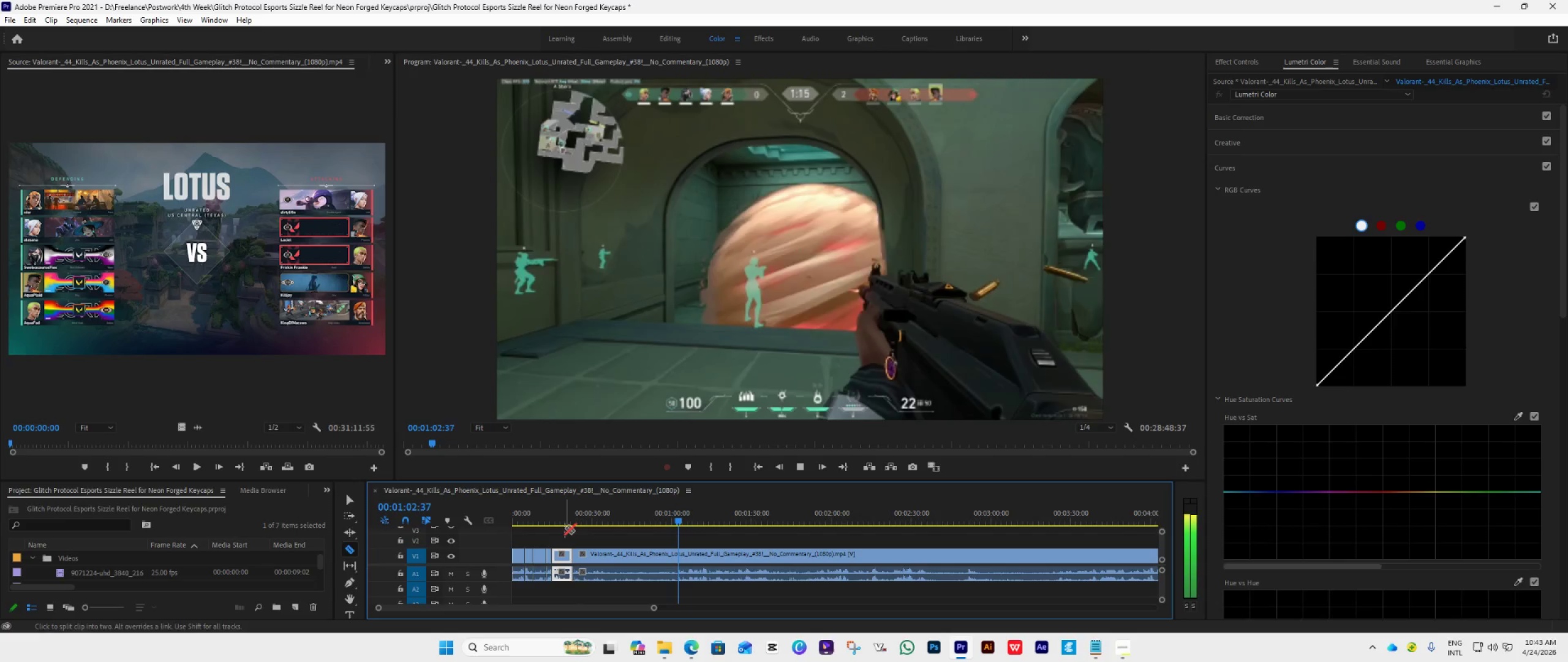 
wait(46.8)
 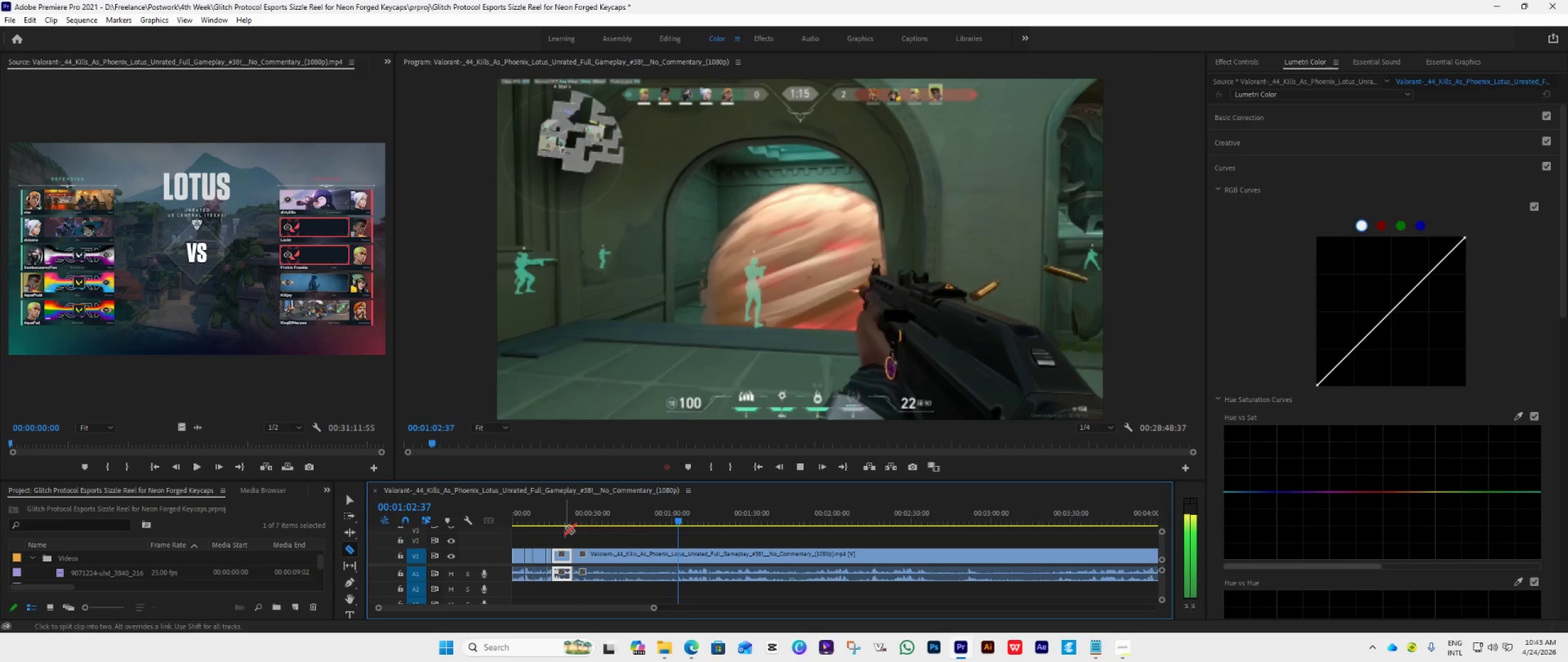 
key(Space)
 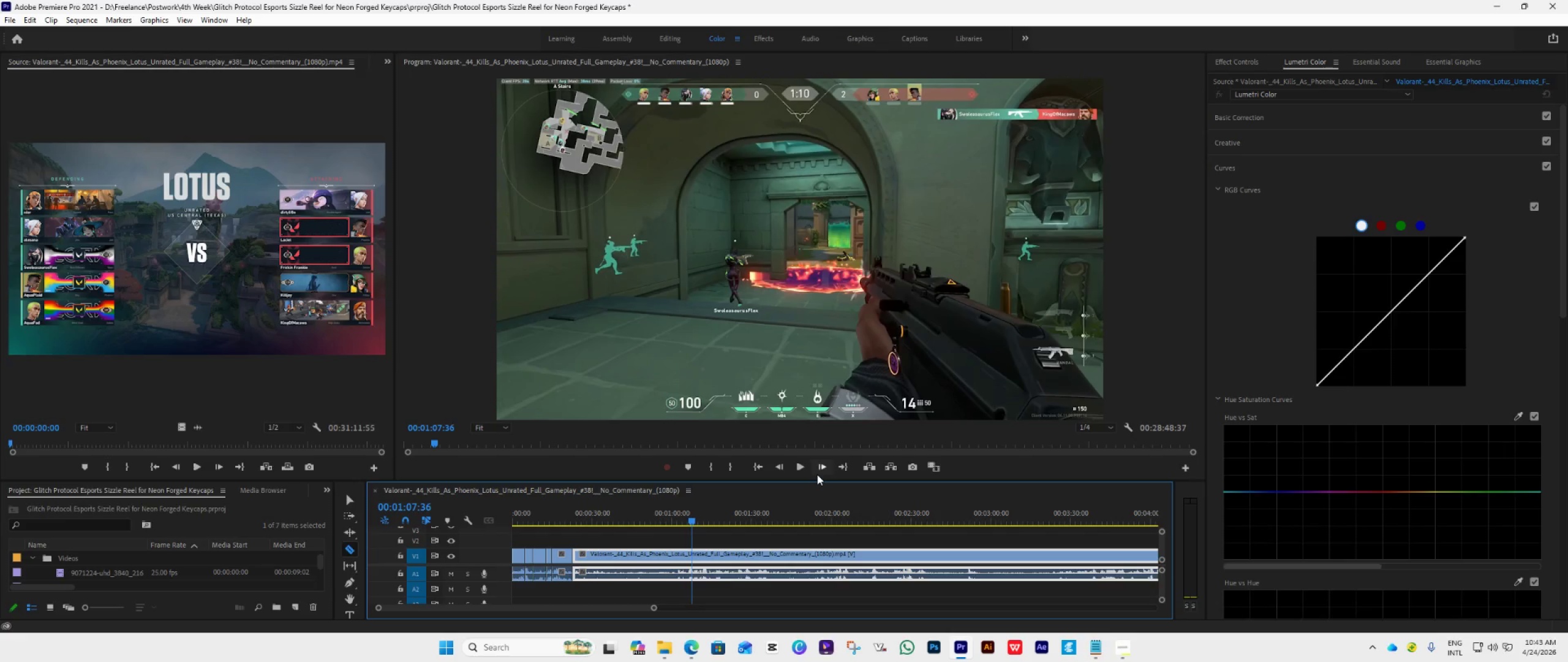 
key(ArrowLeft)
 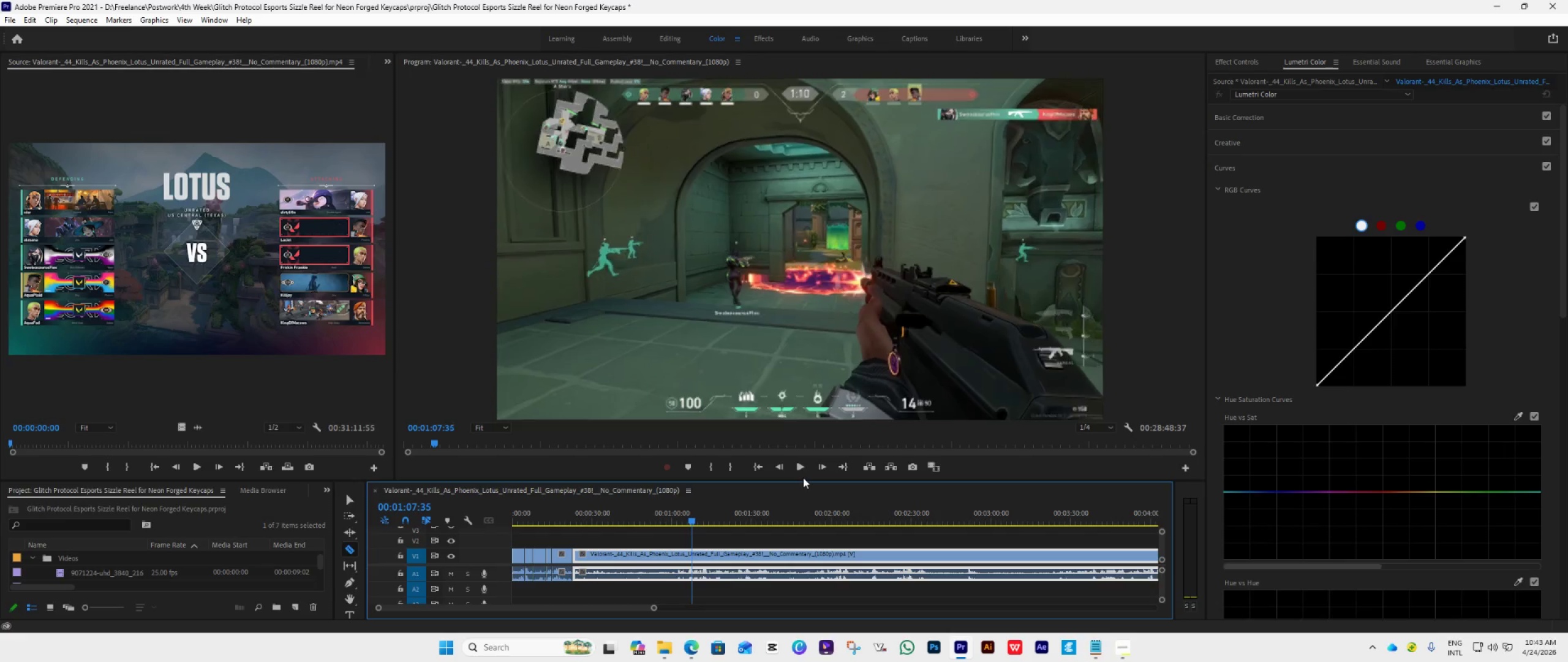 
key(ArrowLeft)
 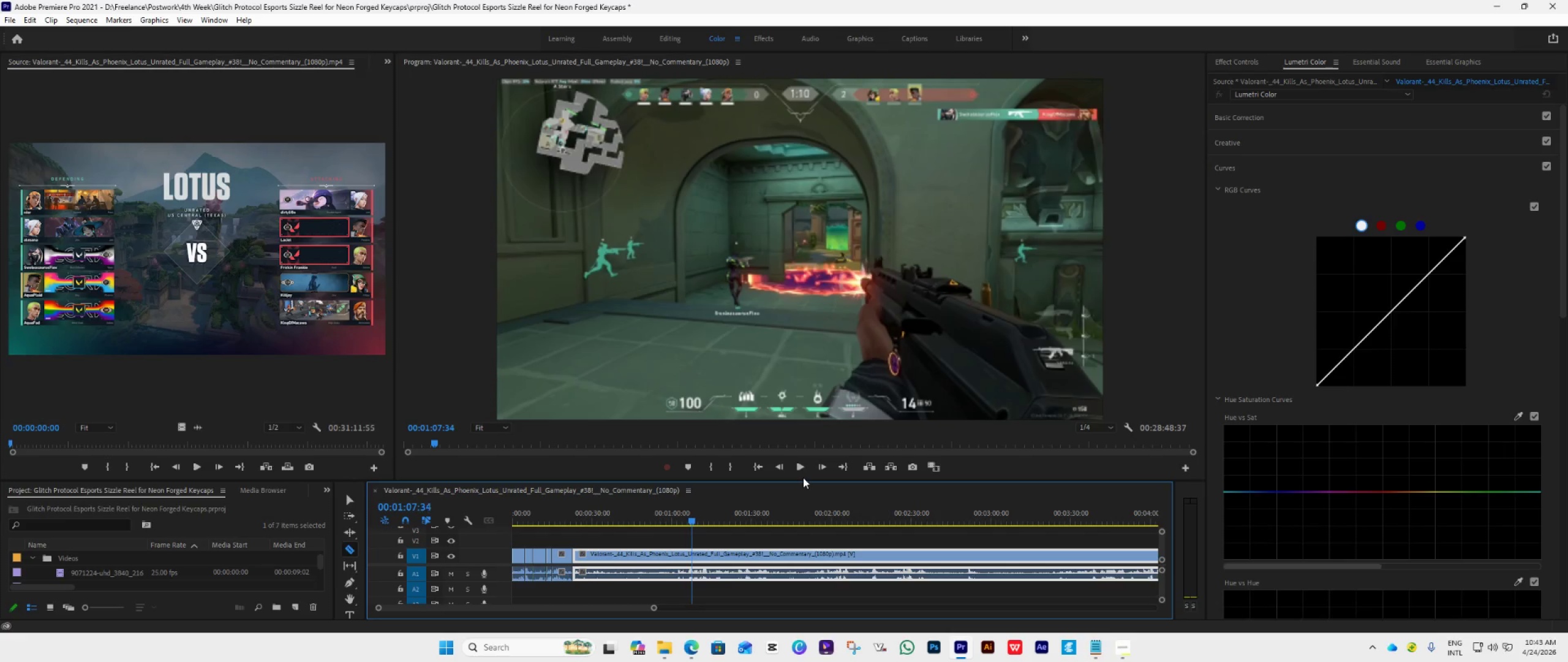 
key(ArrowLeft)
 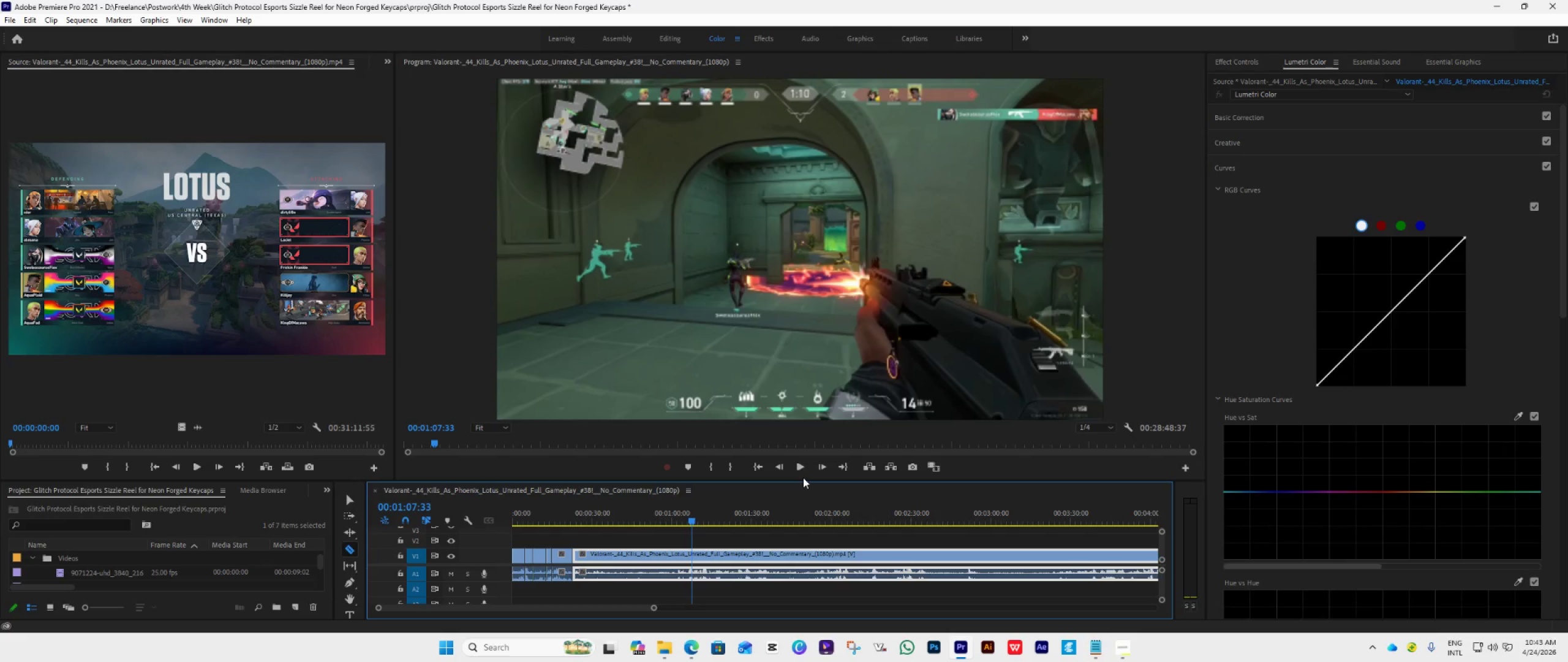 
key(ArrowLeft)
 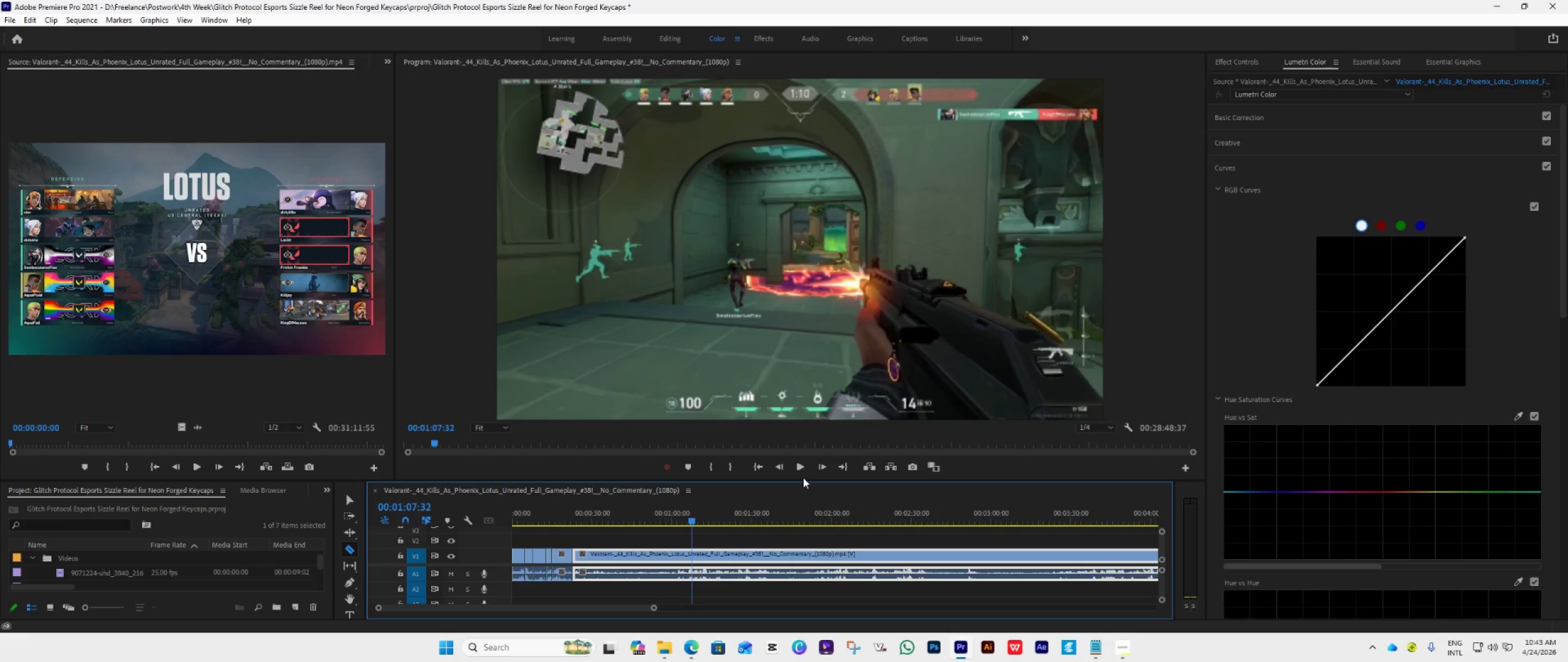 
key(ArrowLeft)
 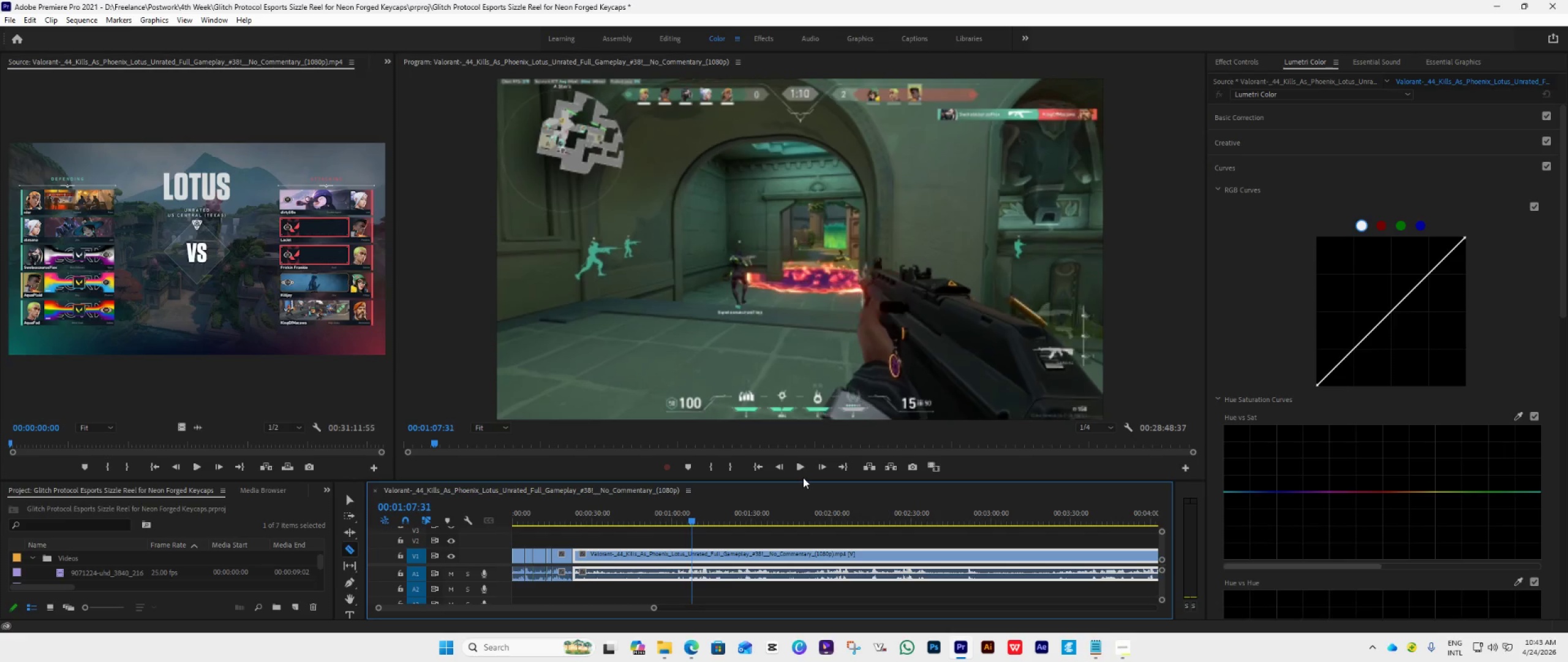 
key(ArrowLeft)
 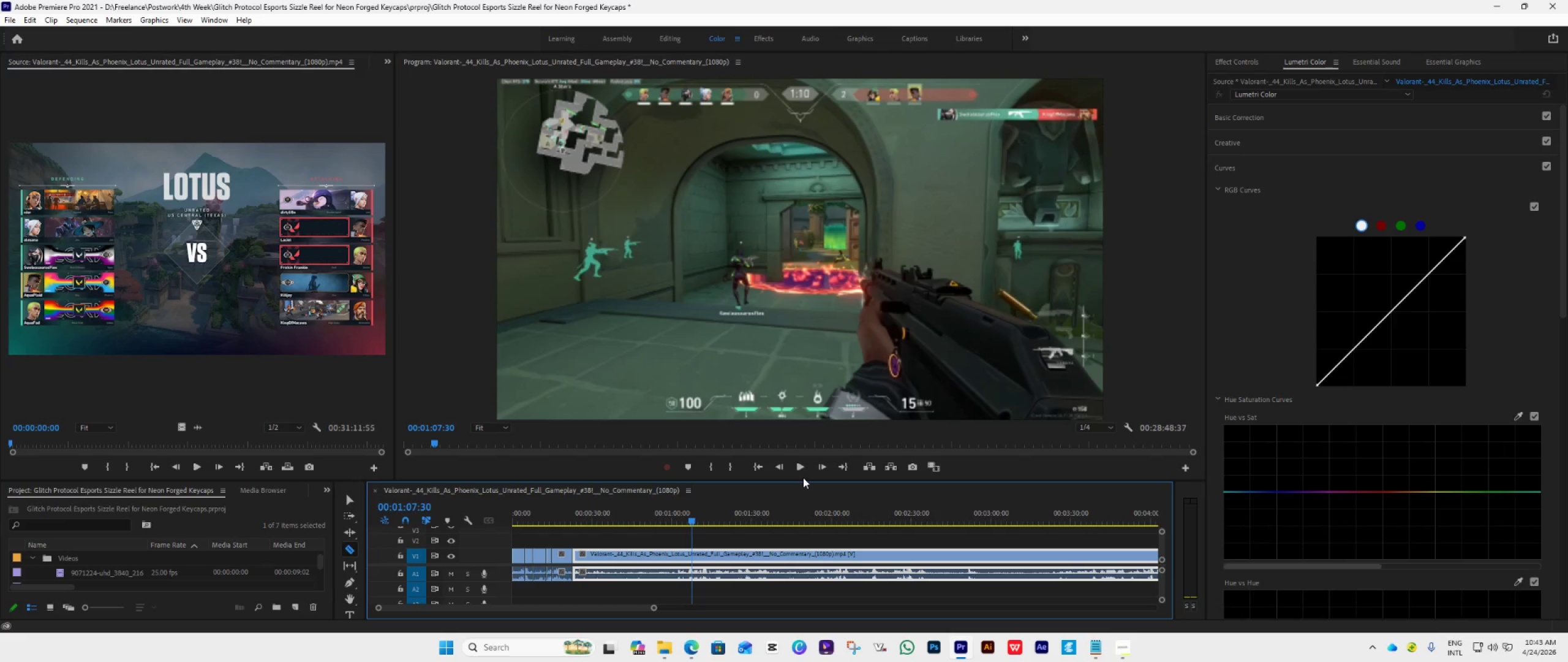 
key(ArrowLeft)
 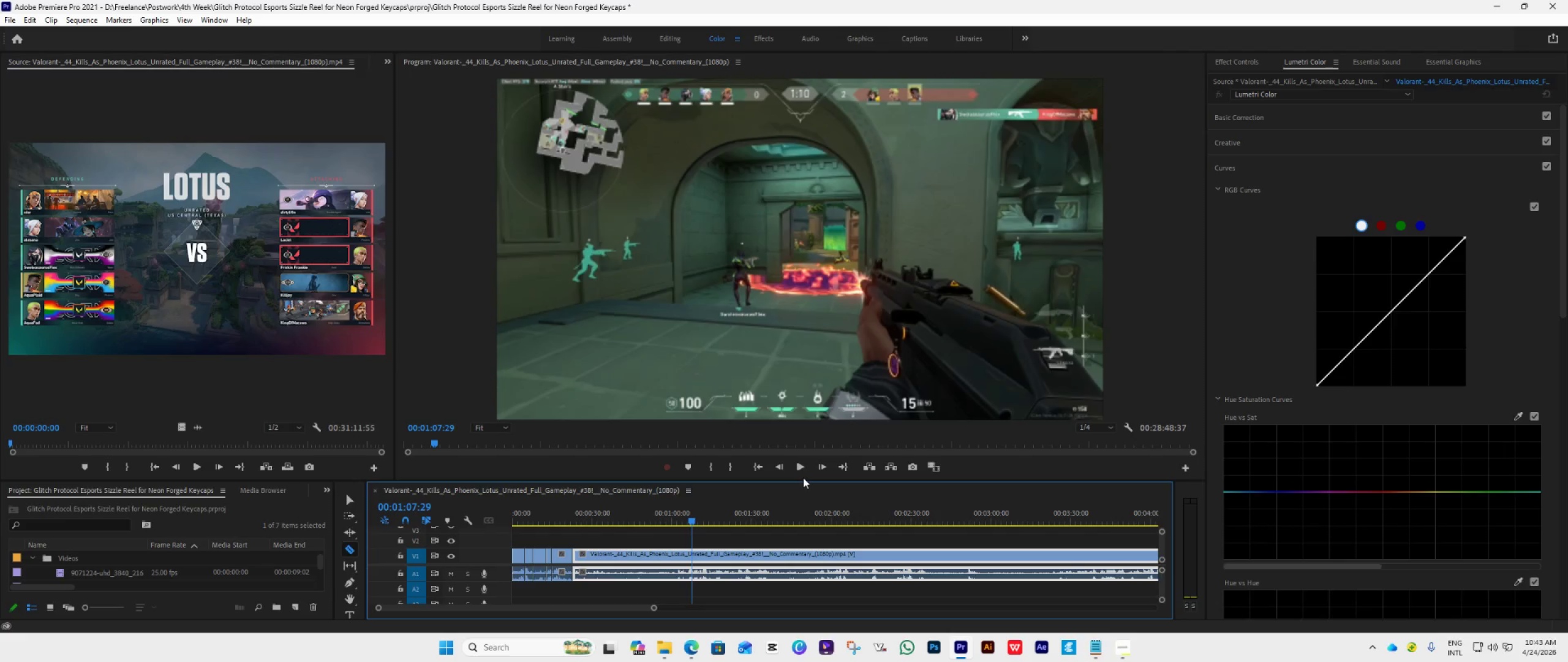 
key(ArrowLeft)
 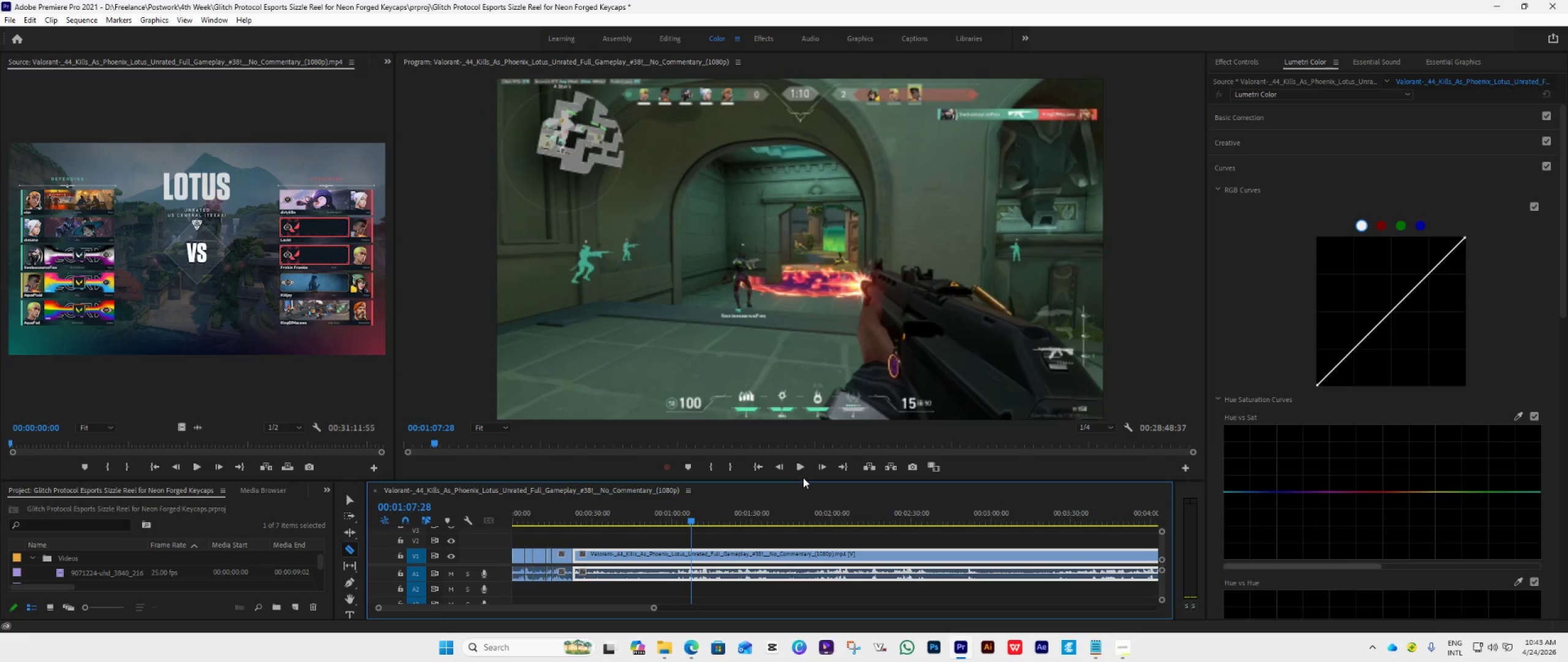 
key(ArrowLeft)
 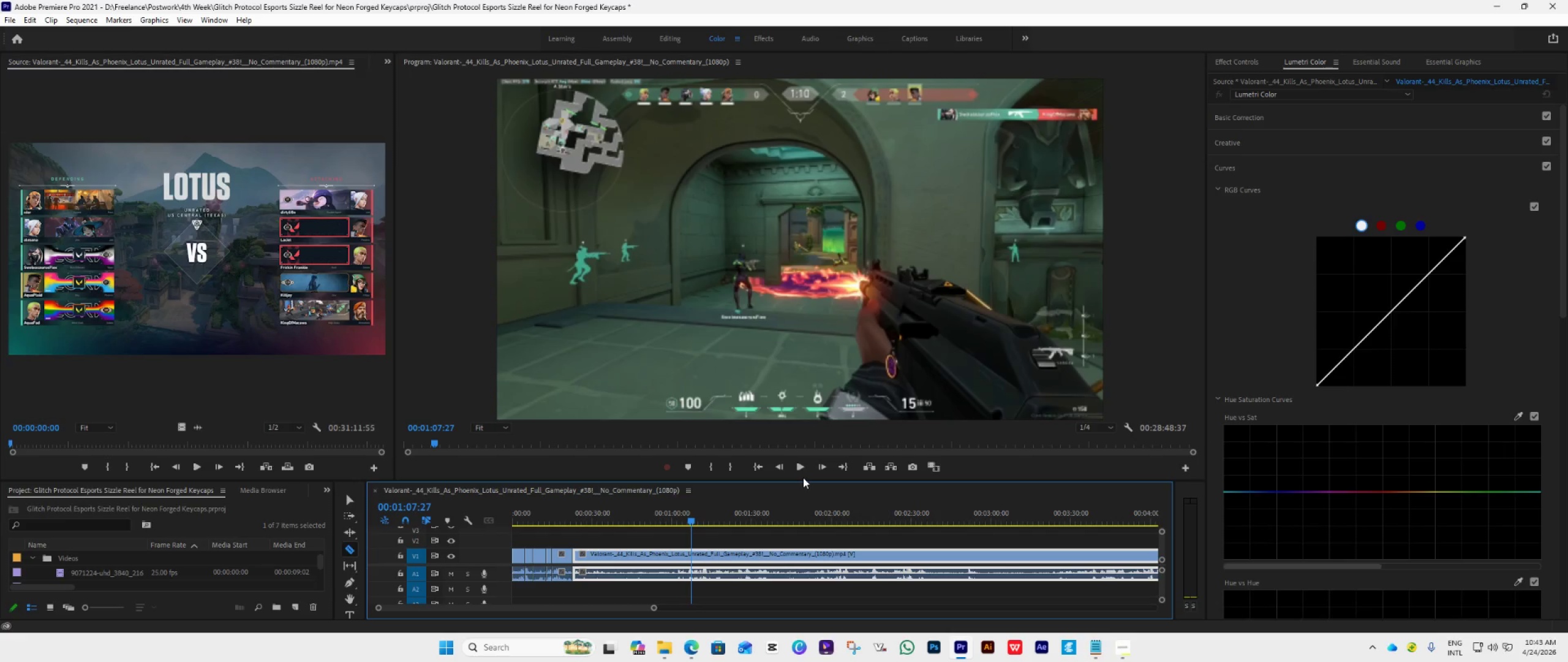 
key(ArrowLeft)
 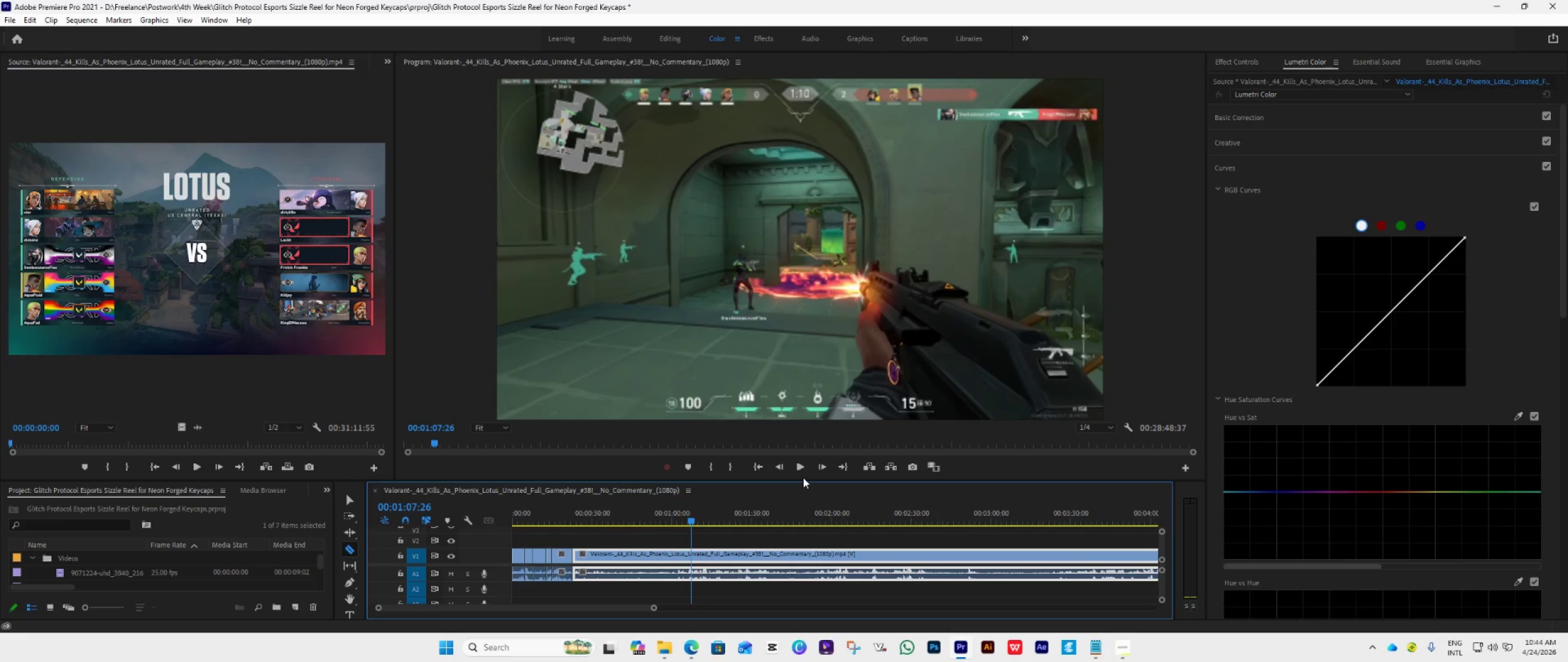 
key(ArrowLeft)
 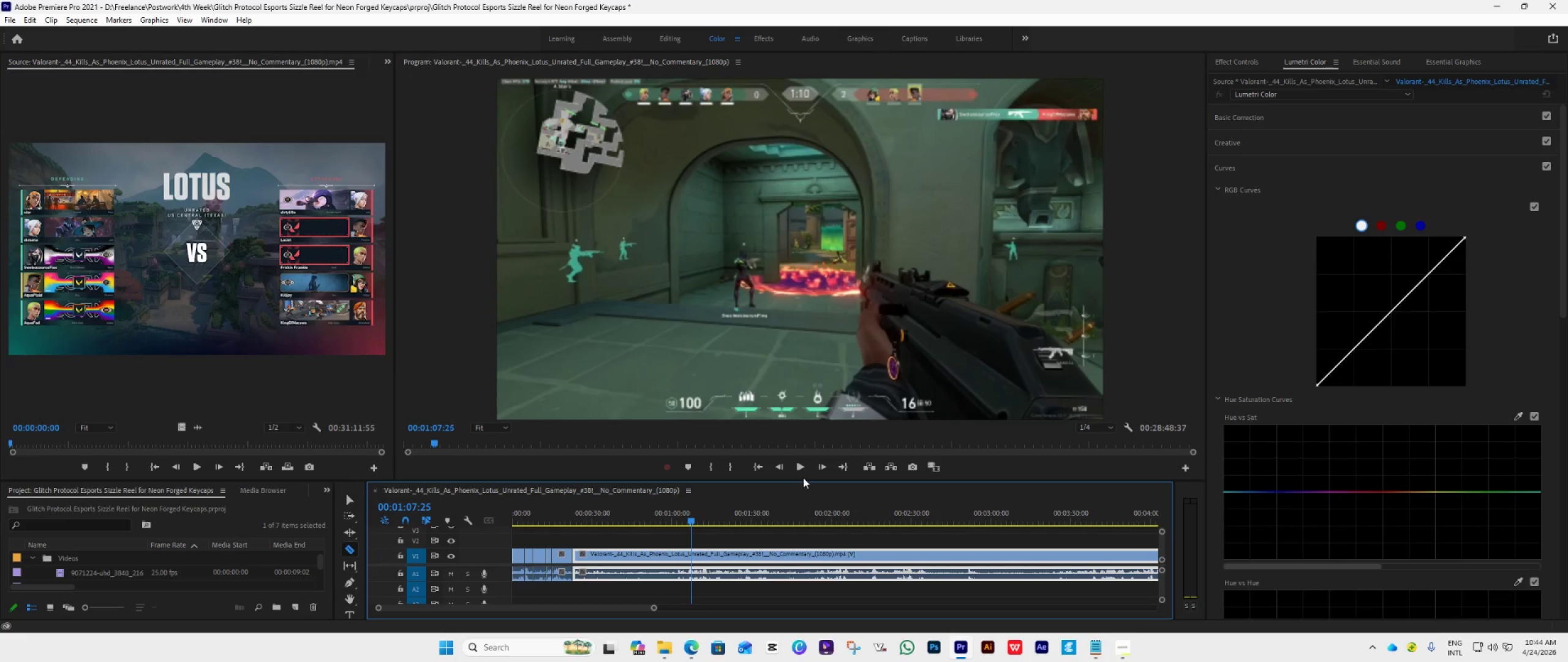 
key(ArrowLeft)
 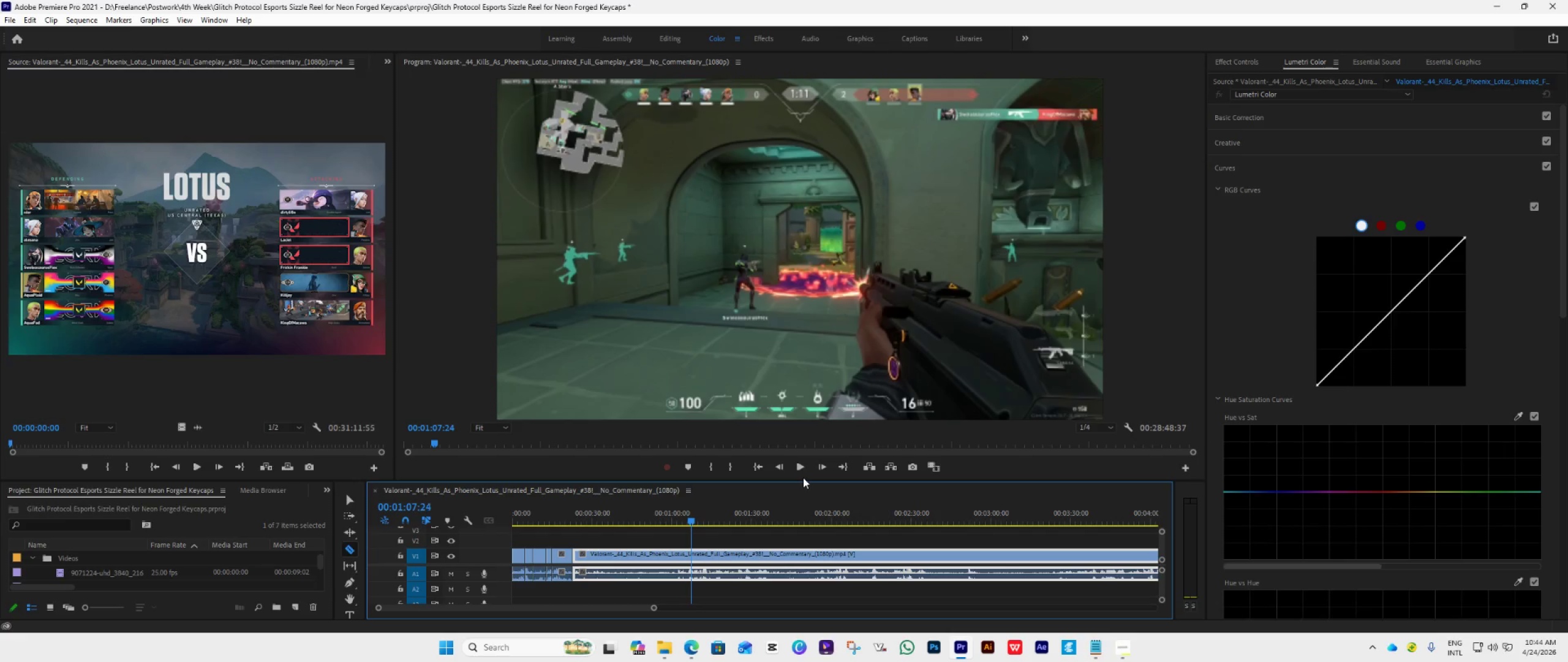 
key(ArrowLeft)
 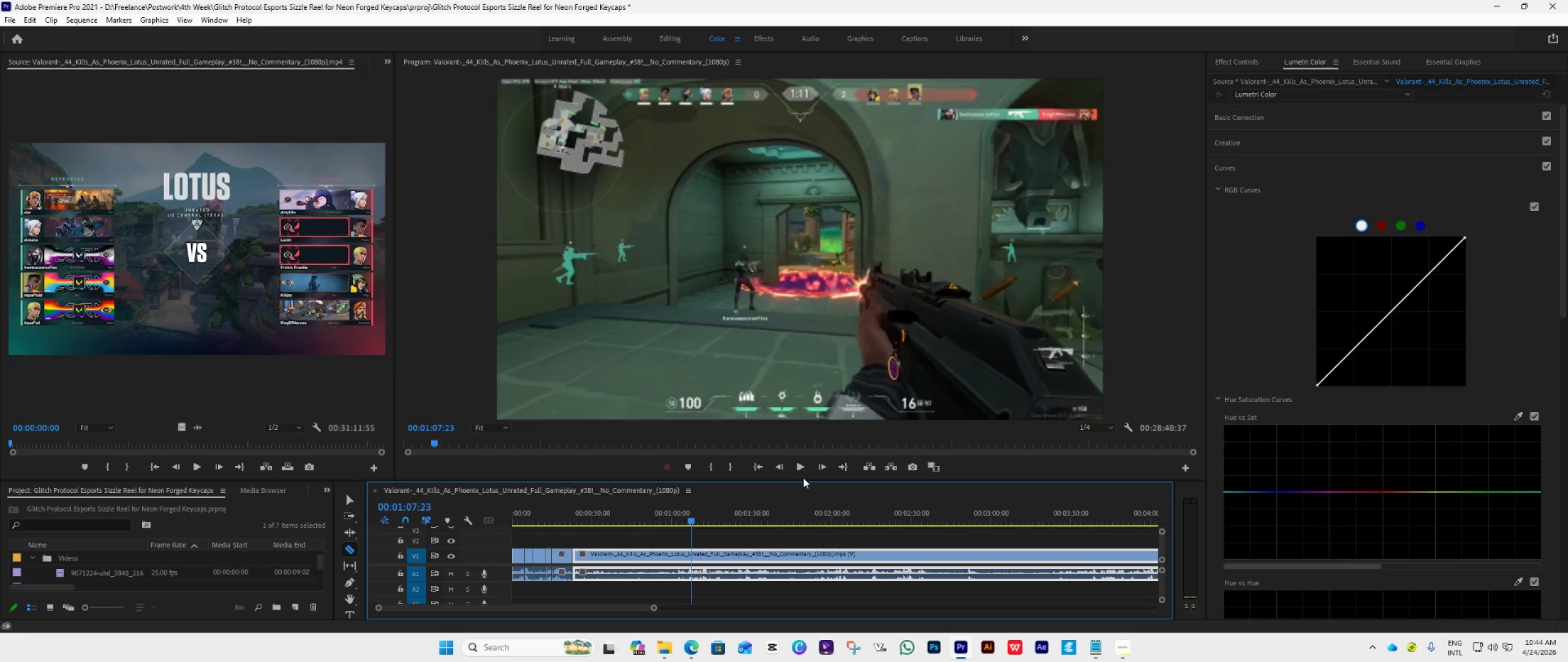 
key(ArrowLeft)
 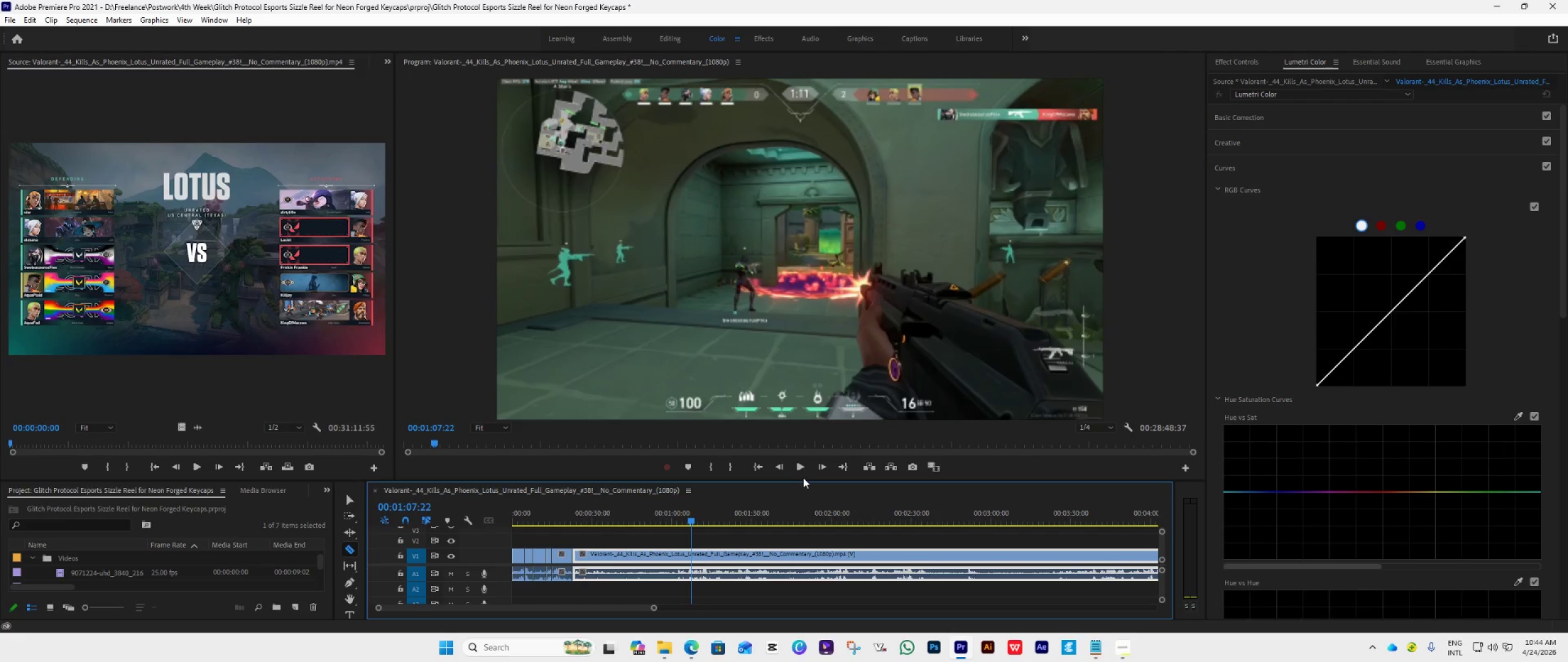 
key(ArrowLeft)
 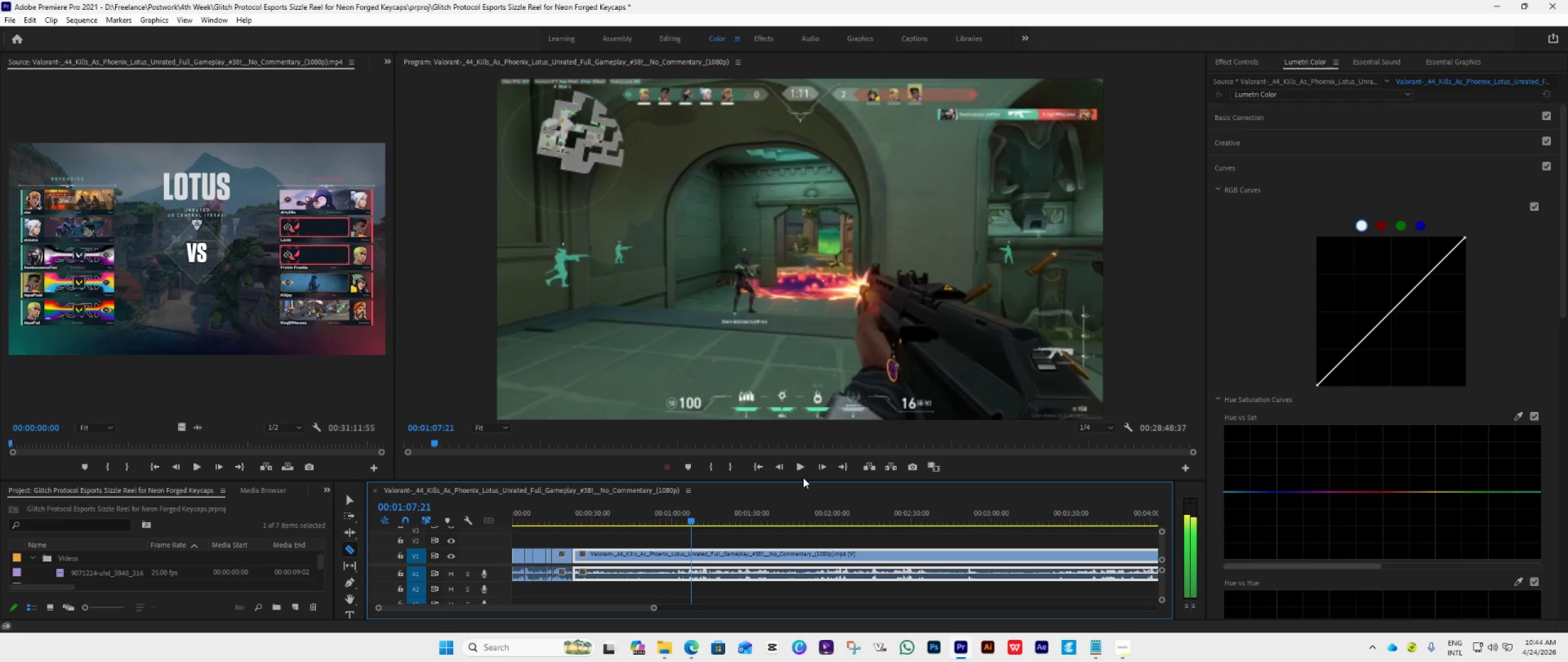 
key(ArrowLeft)
 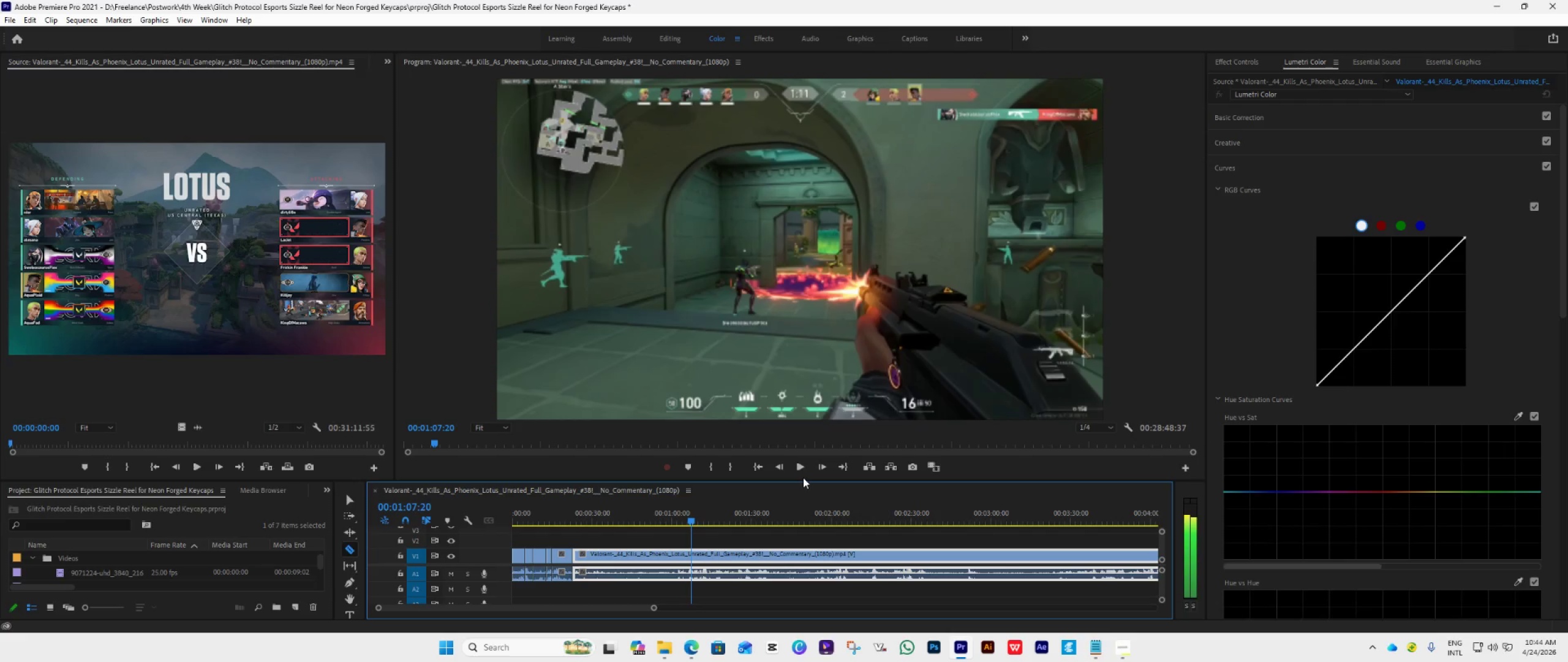 
key(ArrowLeft)
 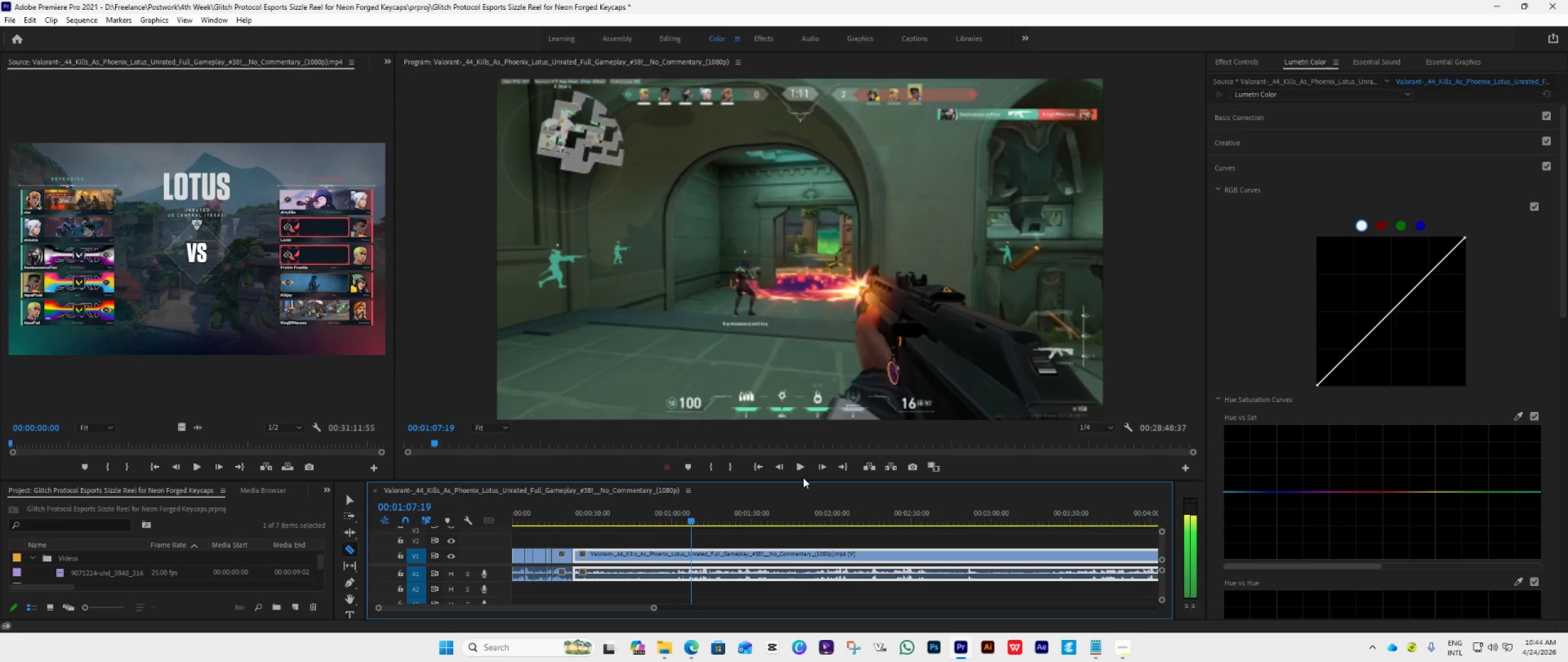 
key(ArrowLeft)
 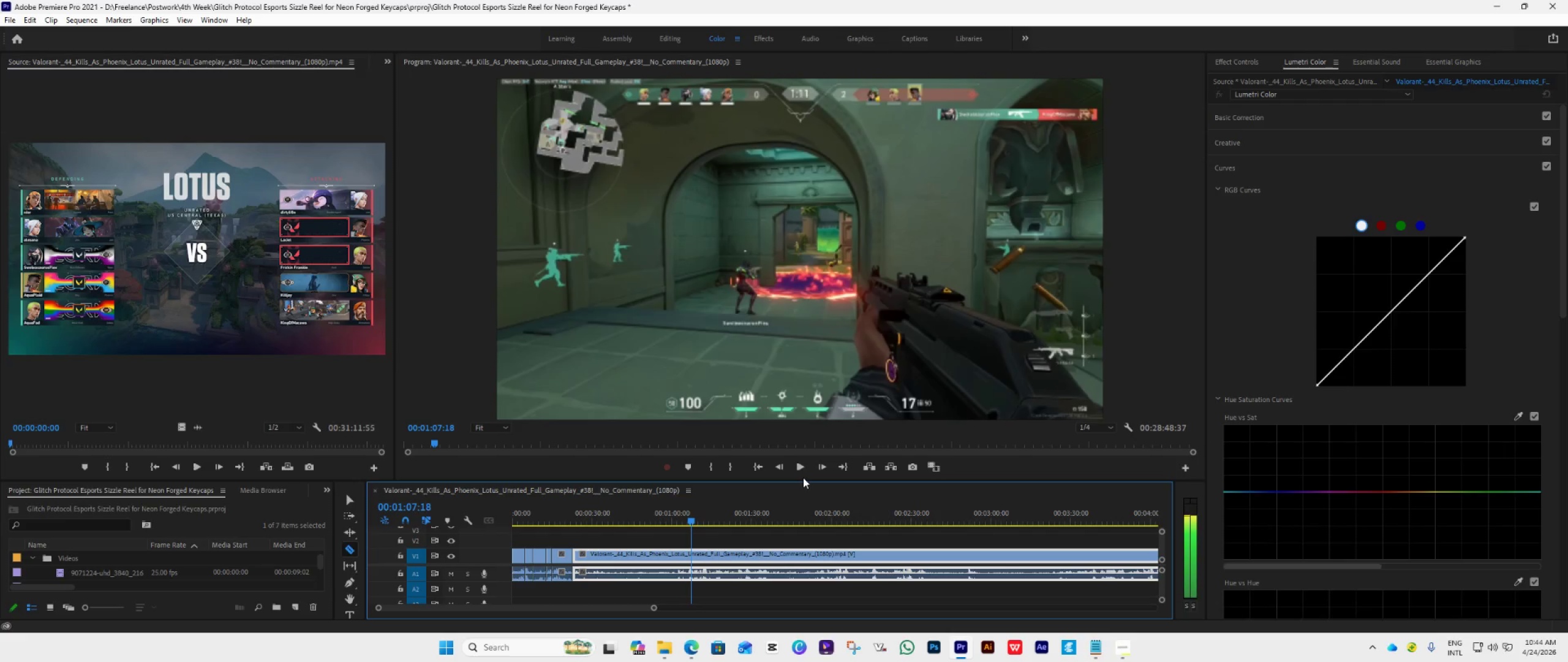 
key(ArrowLeft)
 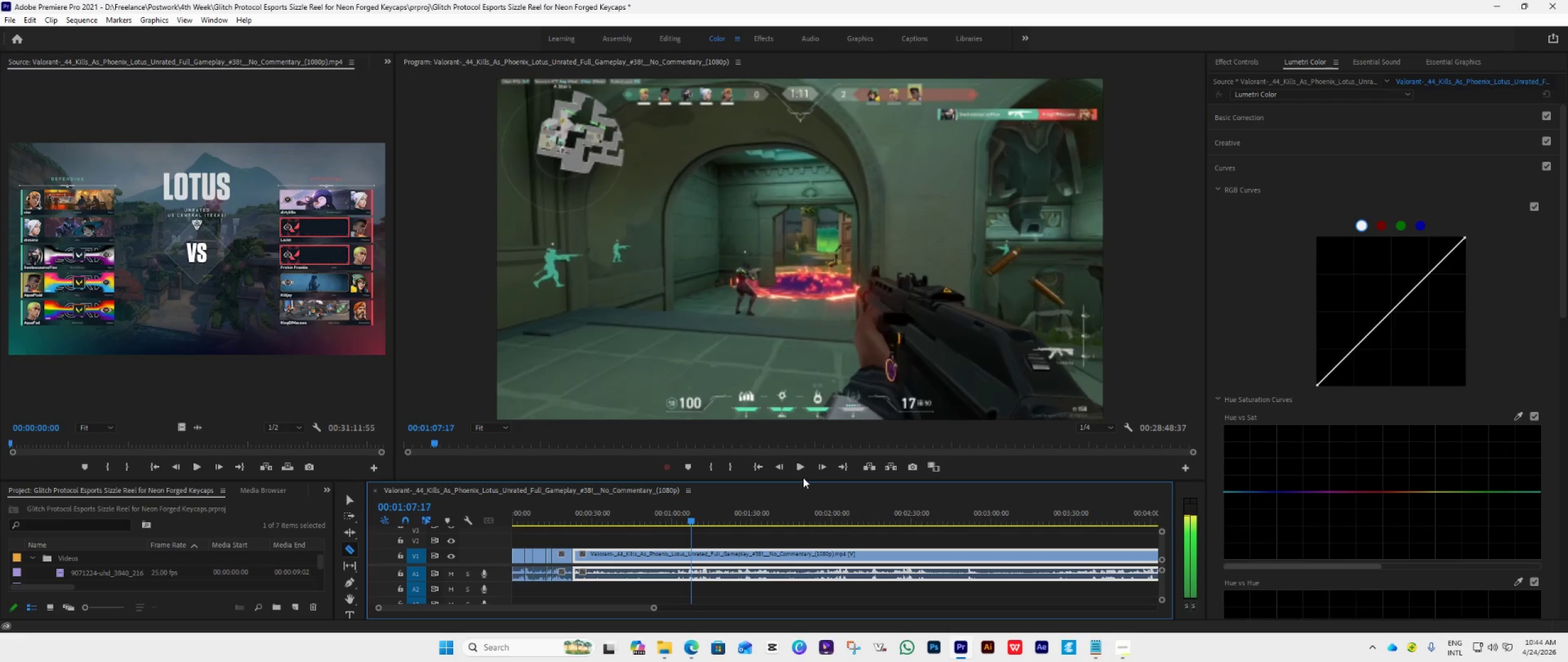 
key(ArrowLeft)
 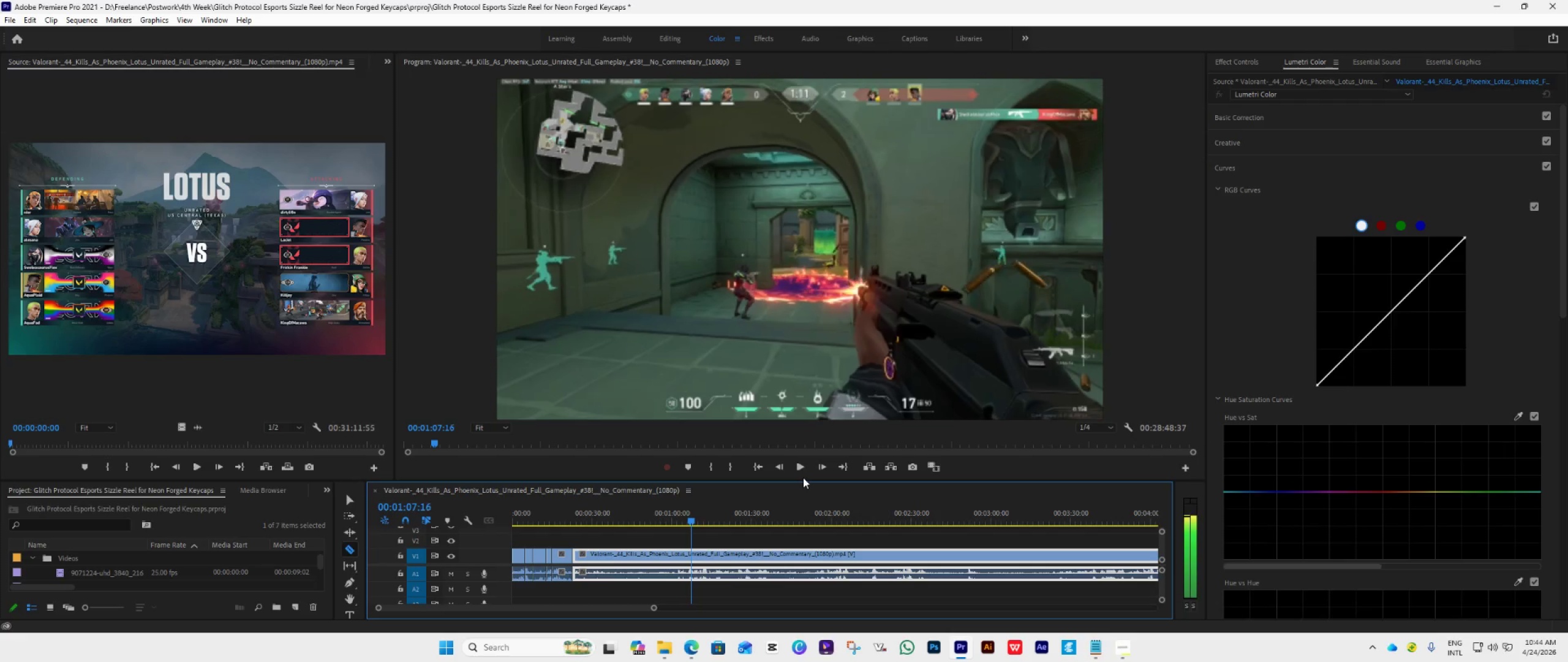 
key(ArrowLeft)
 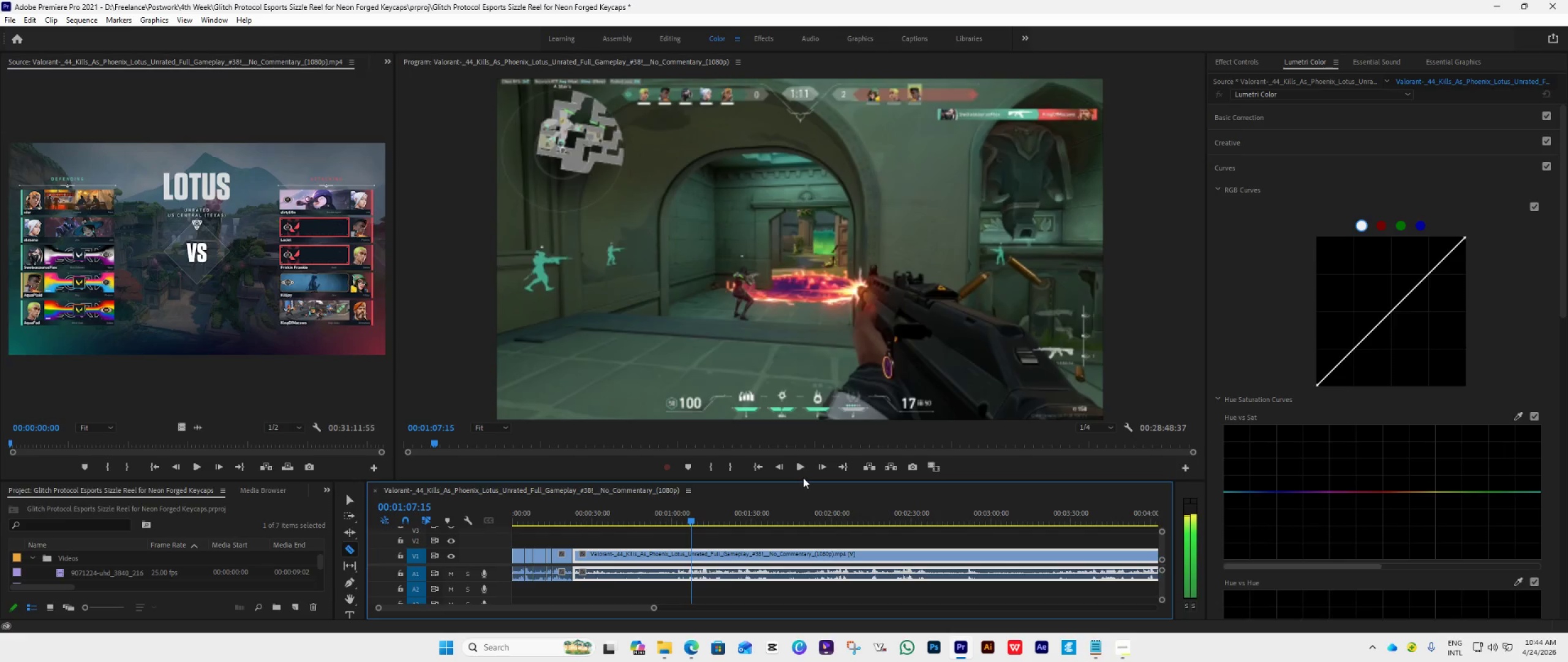 
key(ArrowLeft)
 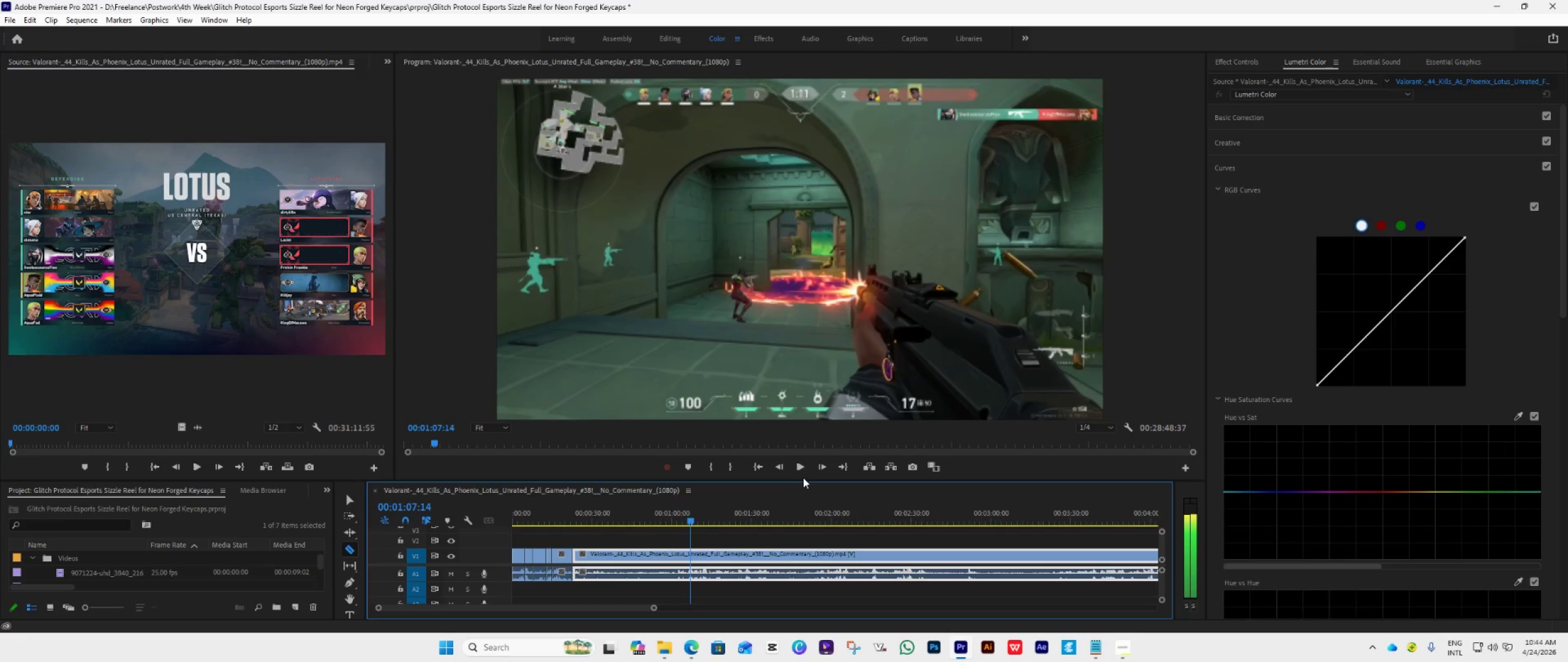 
key(ArrowLeft)
 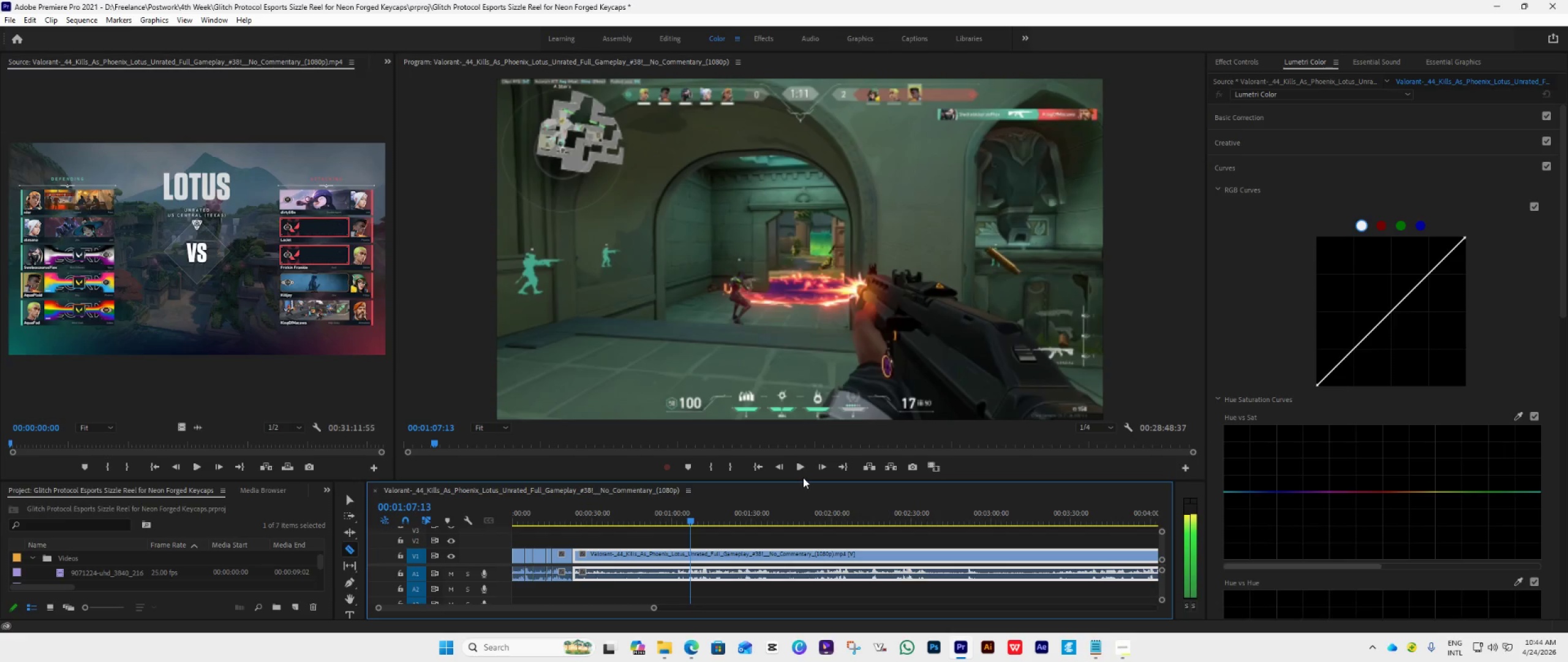 
key(ArrowLeft)
 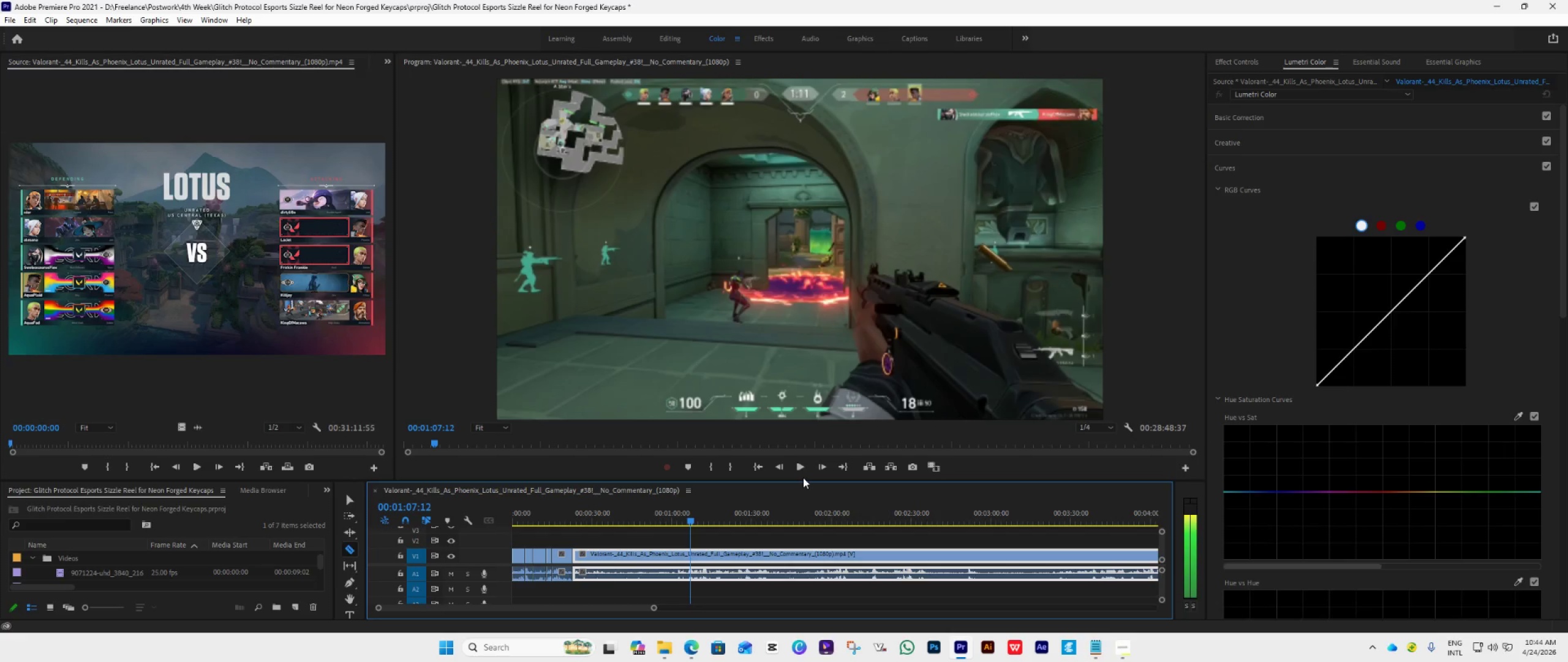 
key(ArrowLeft)
 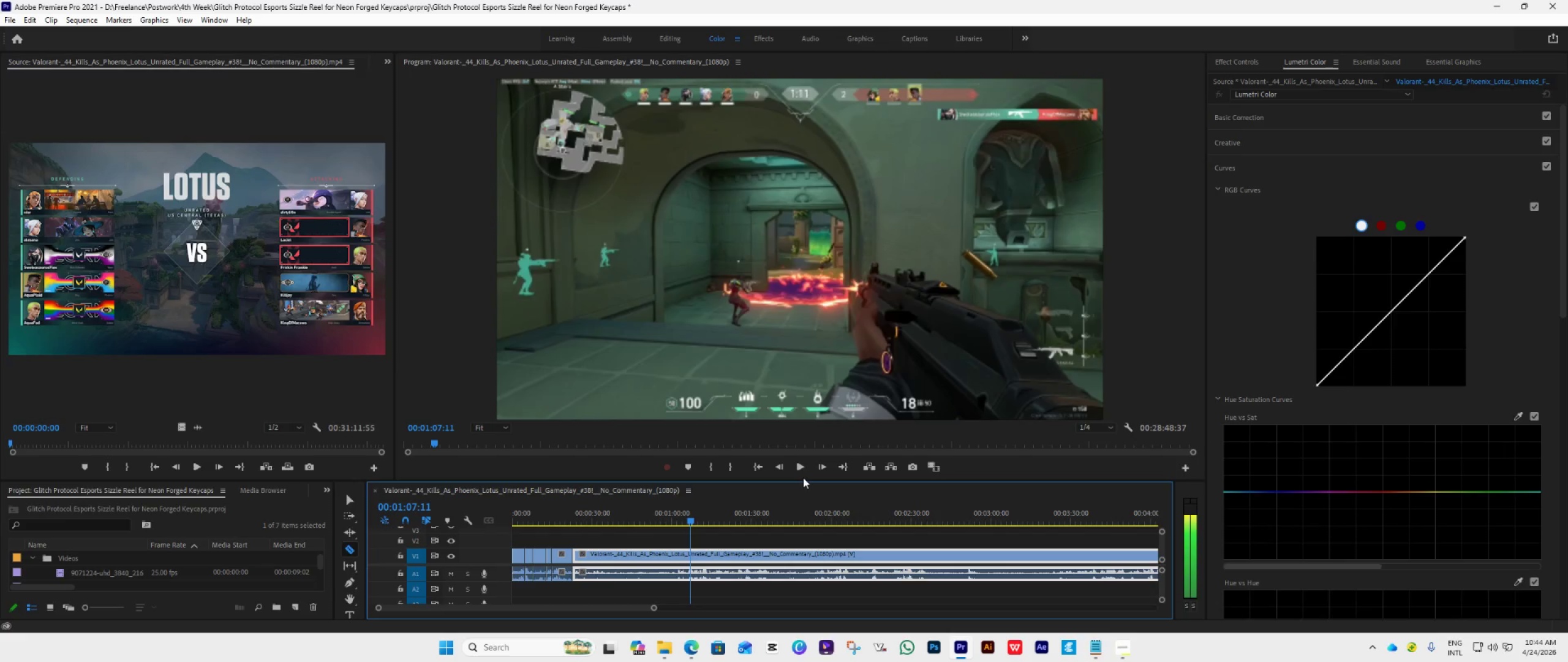 
key(ArrowLeft)
 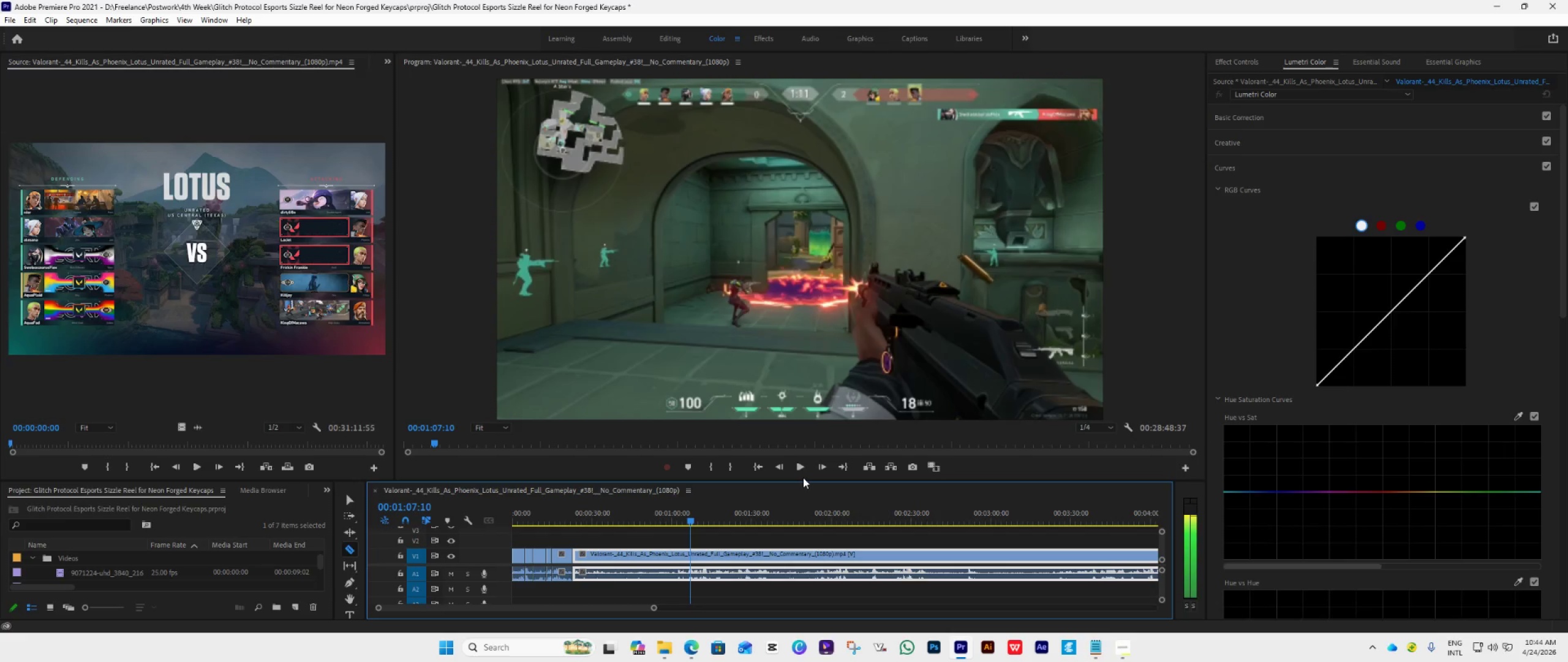 
key(ArrowLeft)
 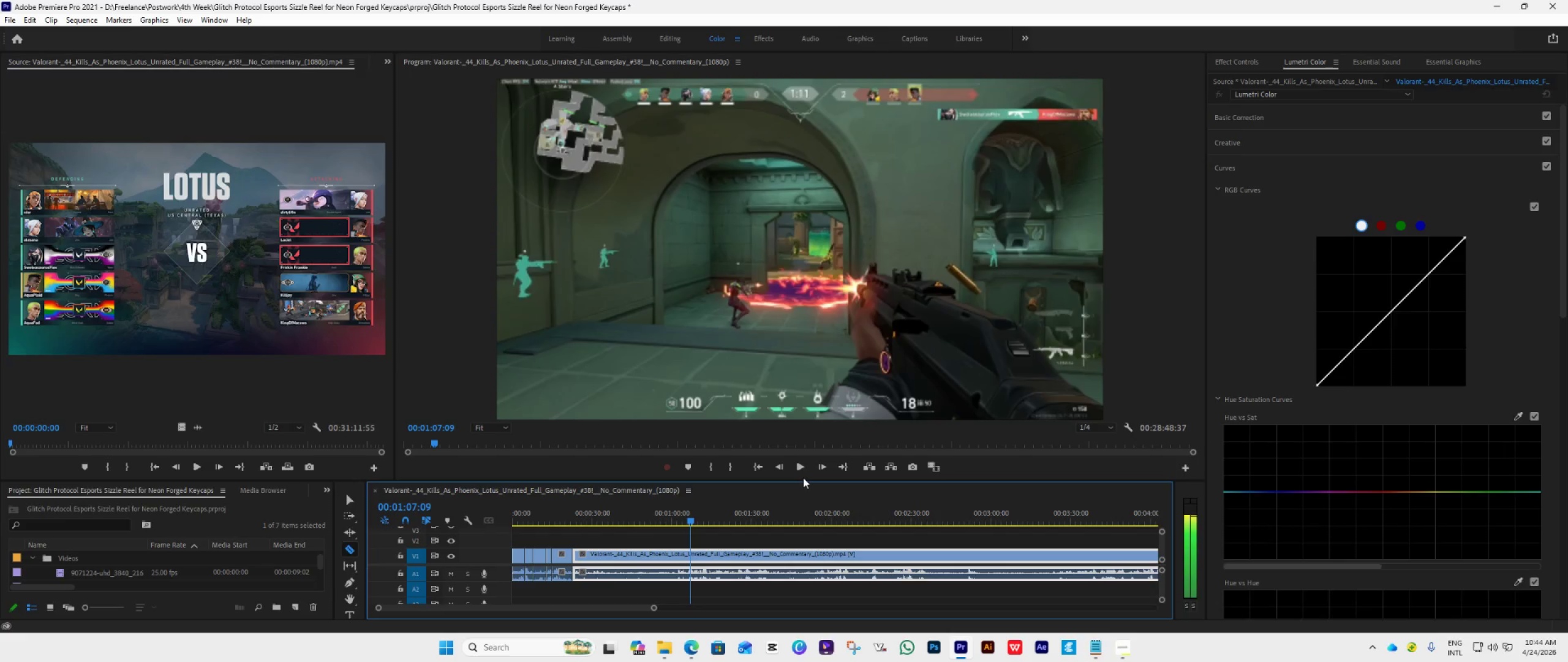 
key(ArrowLeft)
 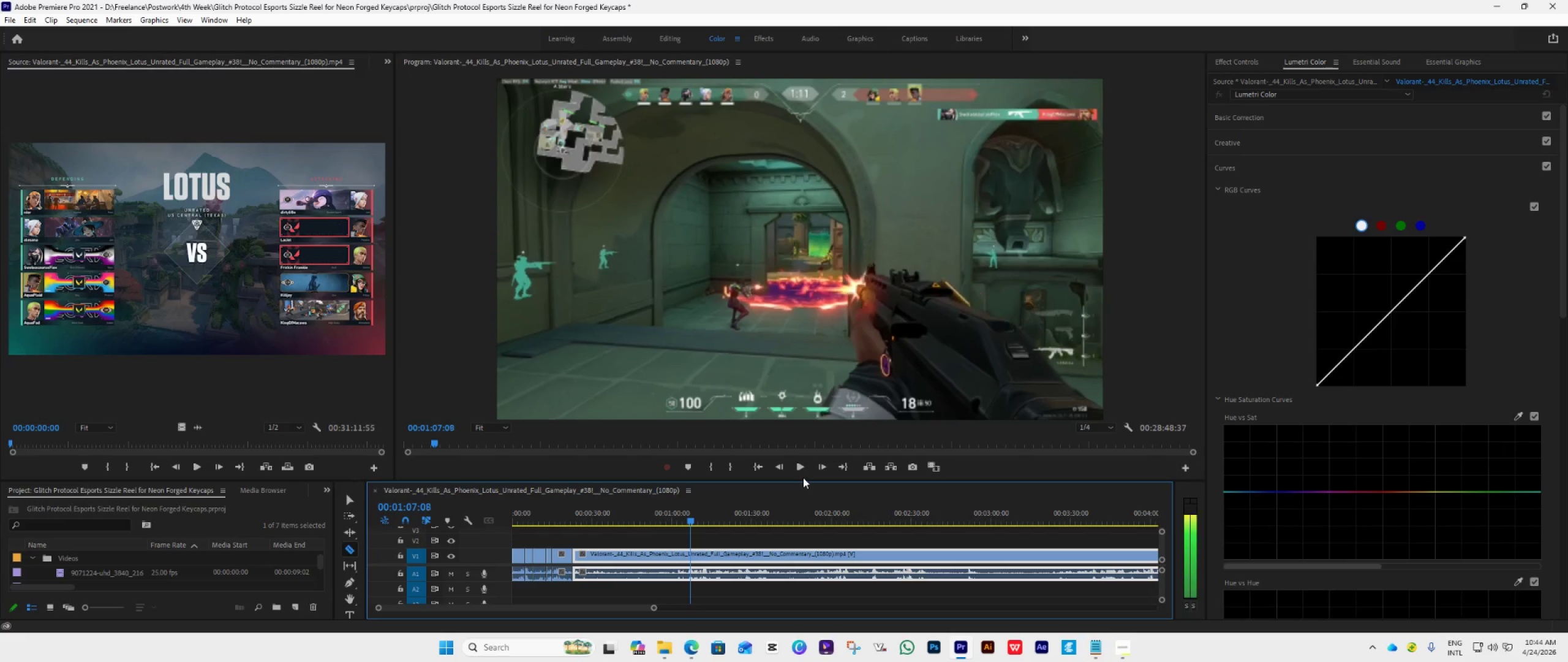 
key(ArrowLeft)
 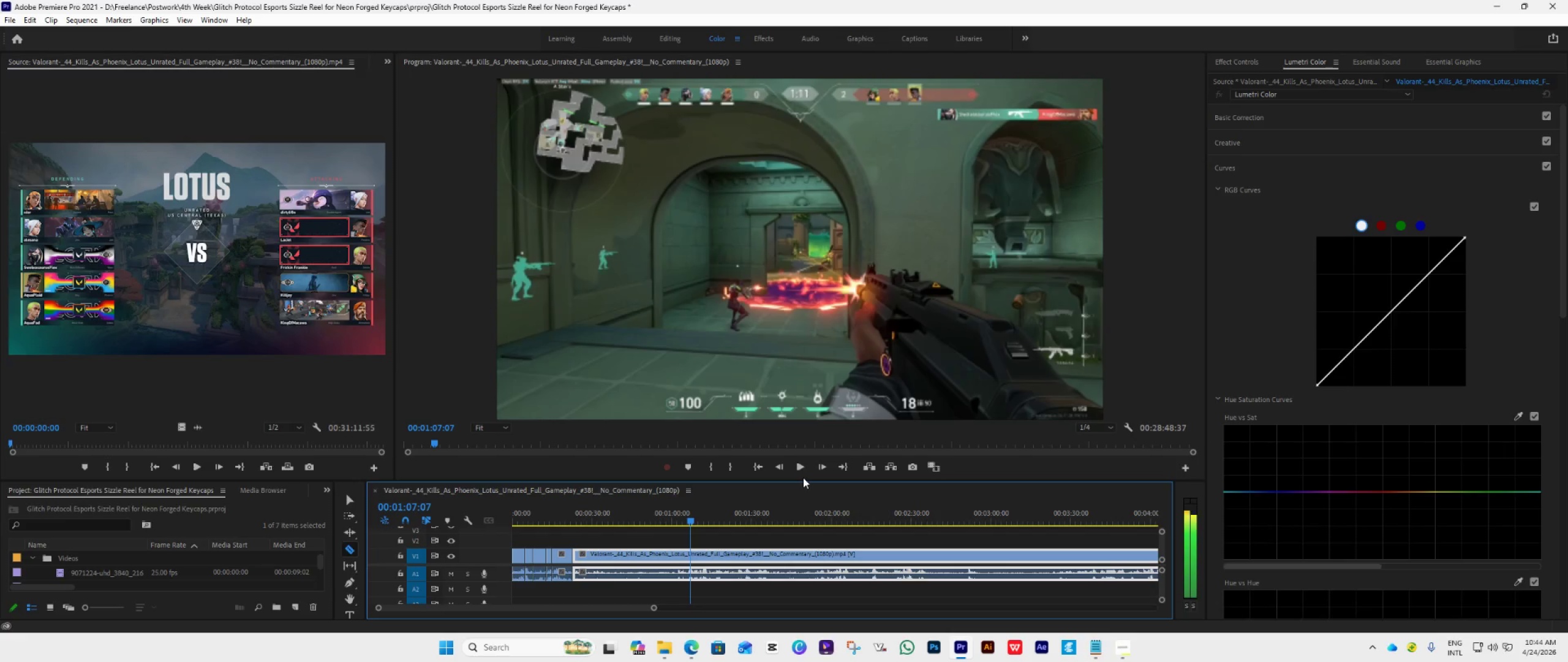 
key(ArrowLeft)
 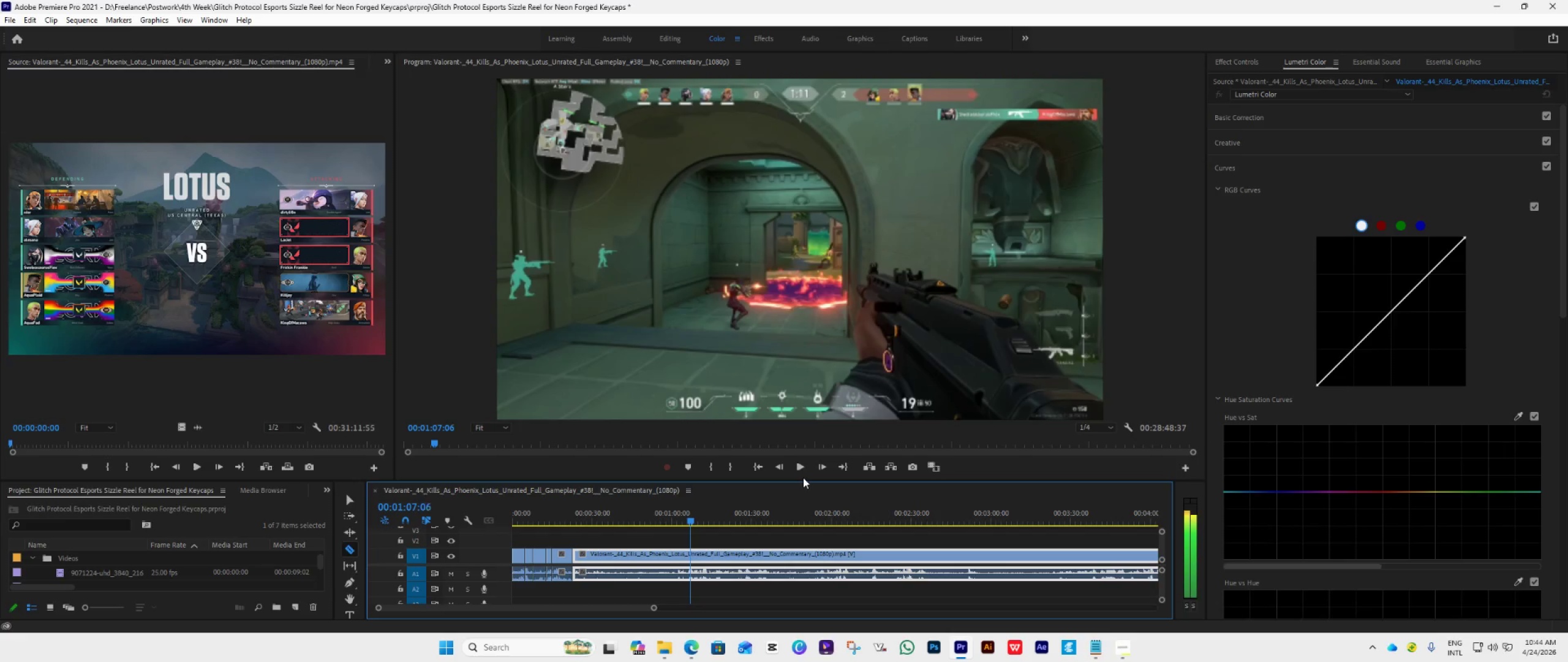 
key(ArrowLeft)
 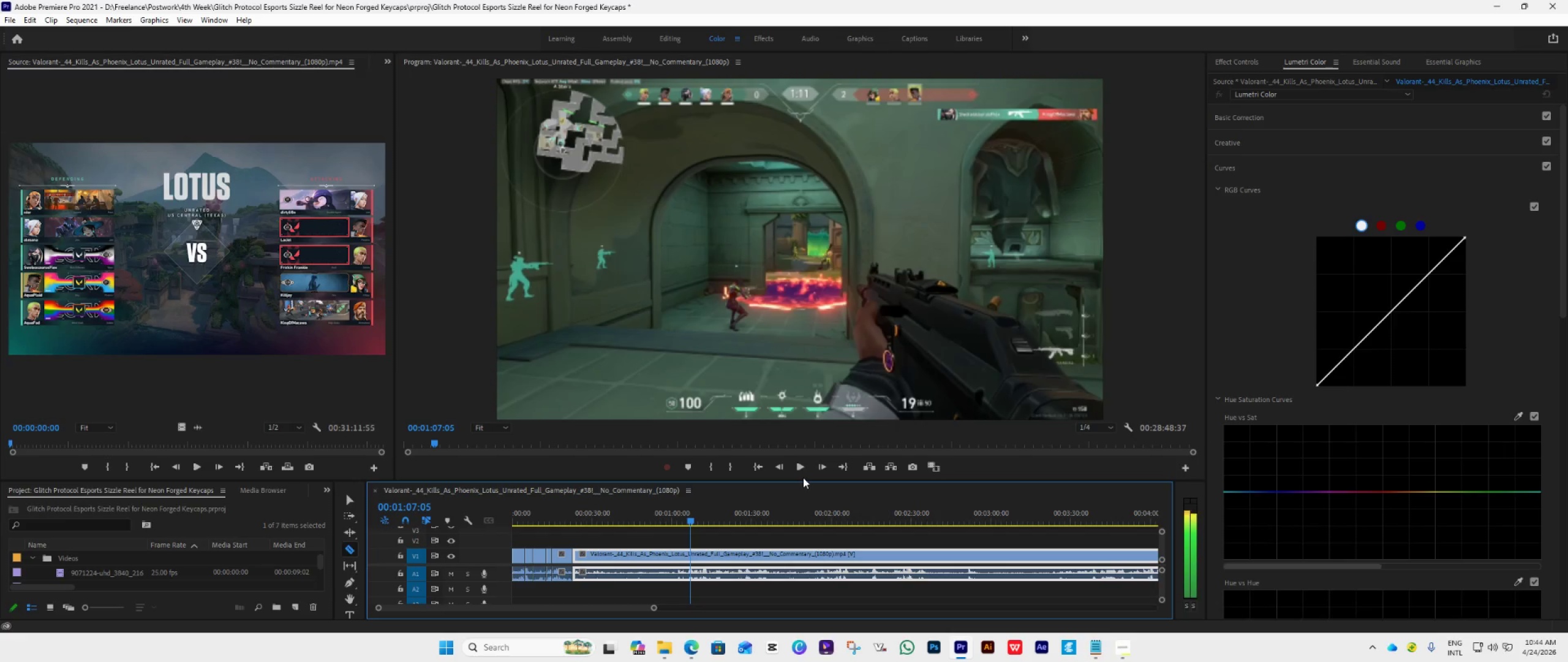 
key(ArrowLeft)
 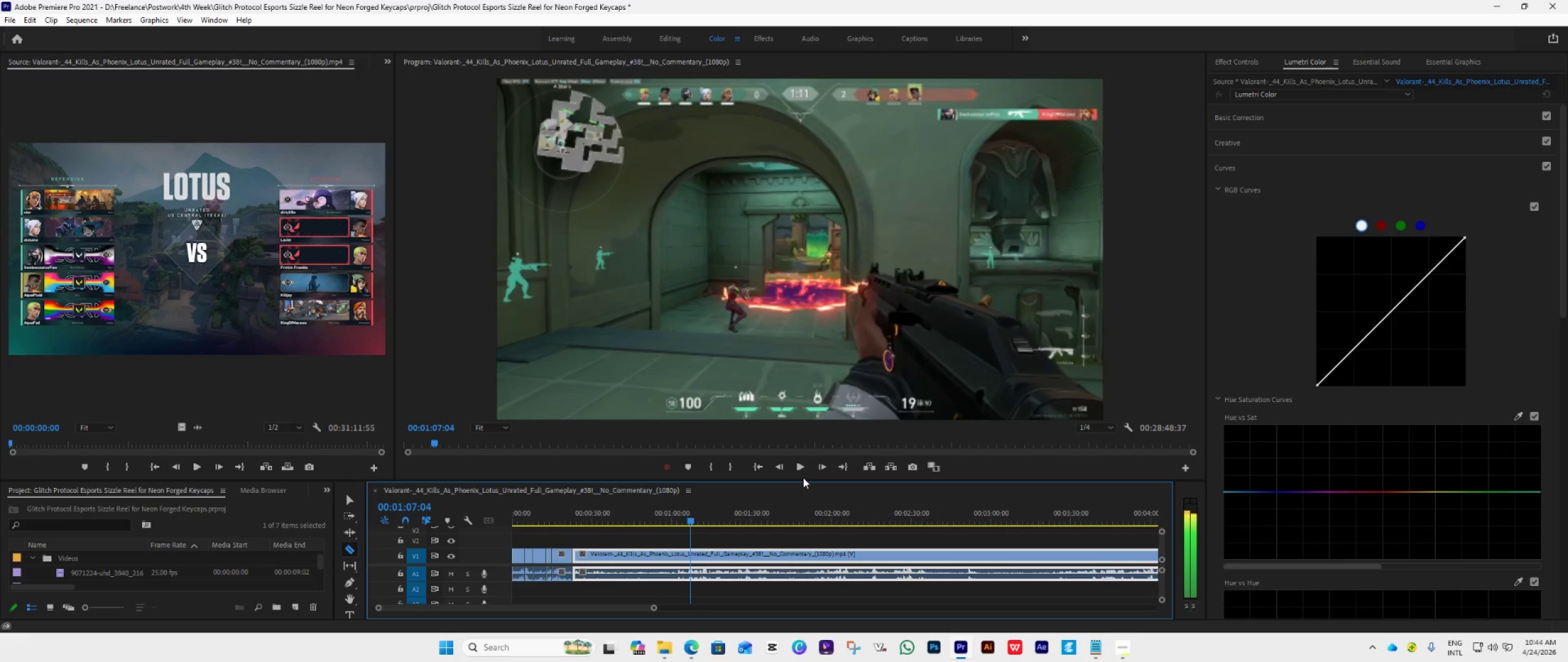 
key(ArrowLeft)
 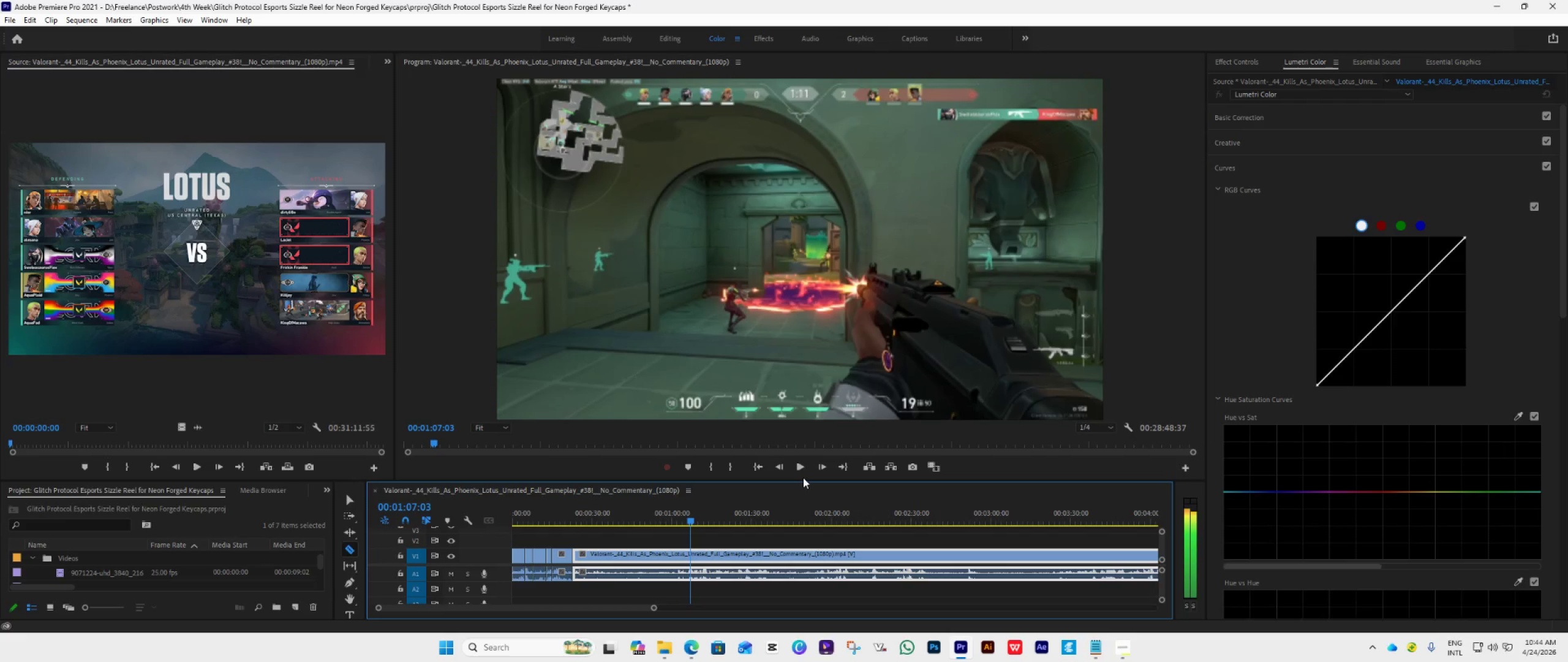 
key(ArrowLeft)
 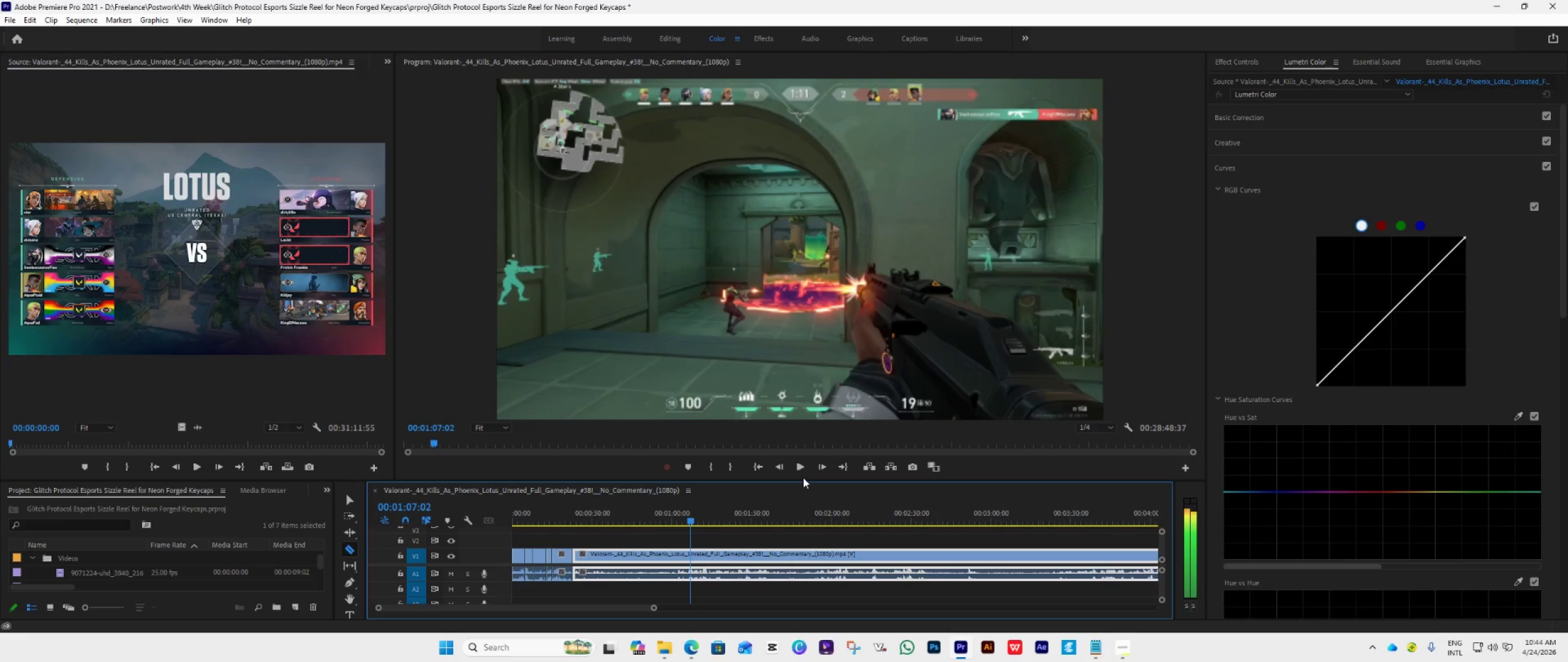 
key(ArrowLeft)
 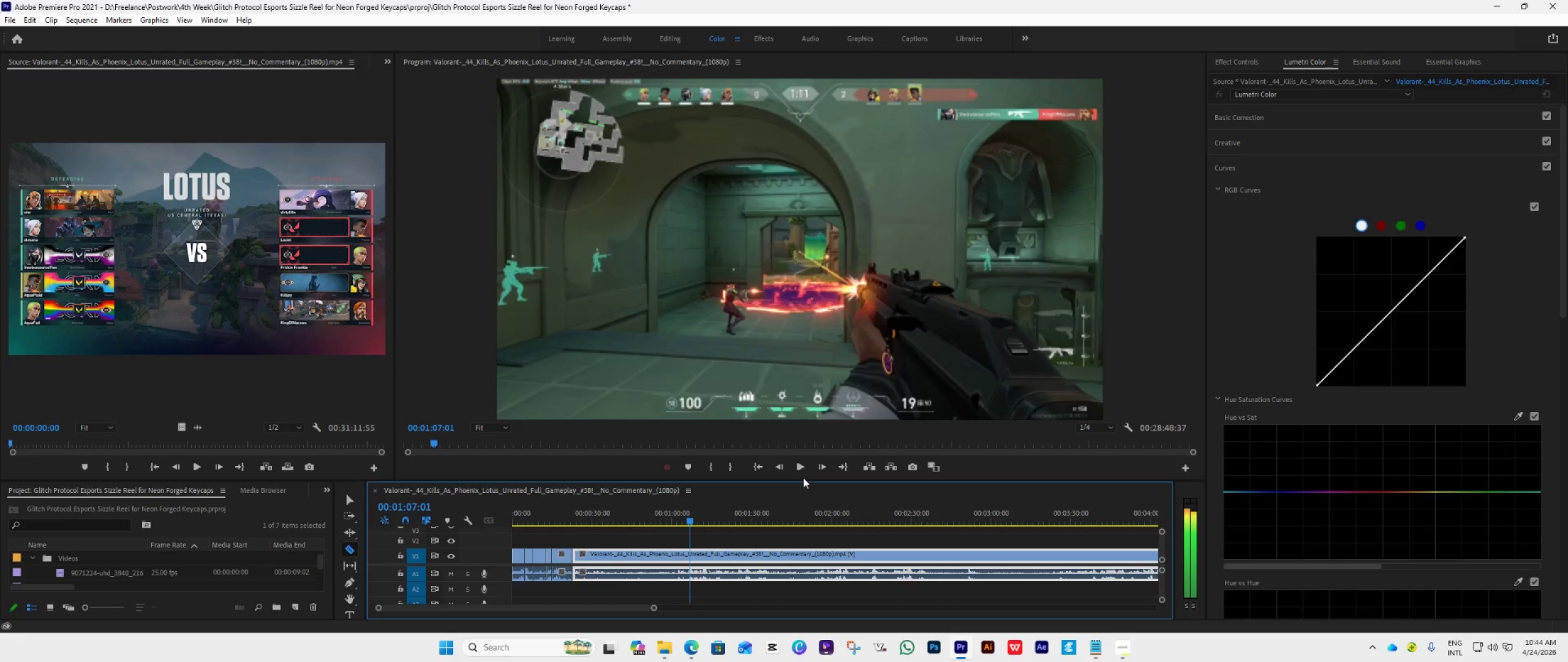 
key(ArrowLeft)
 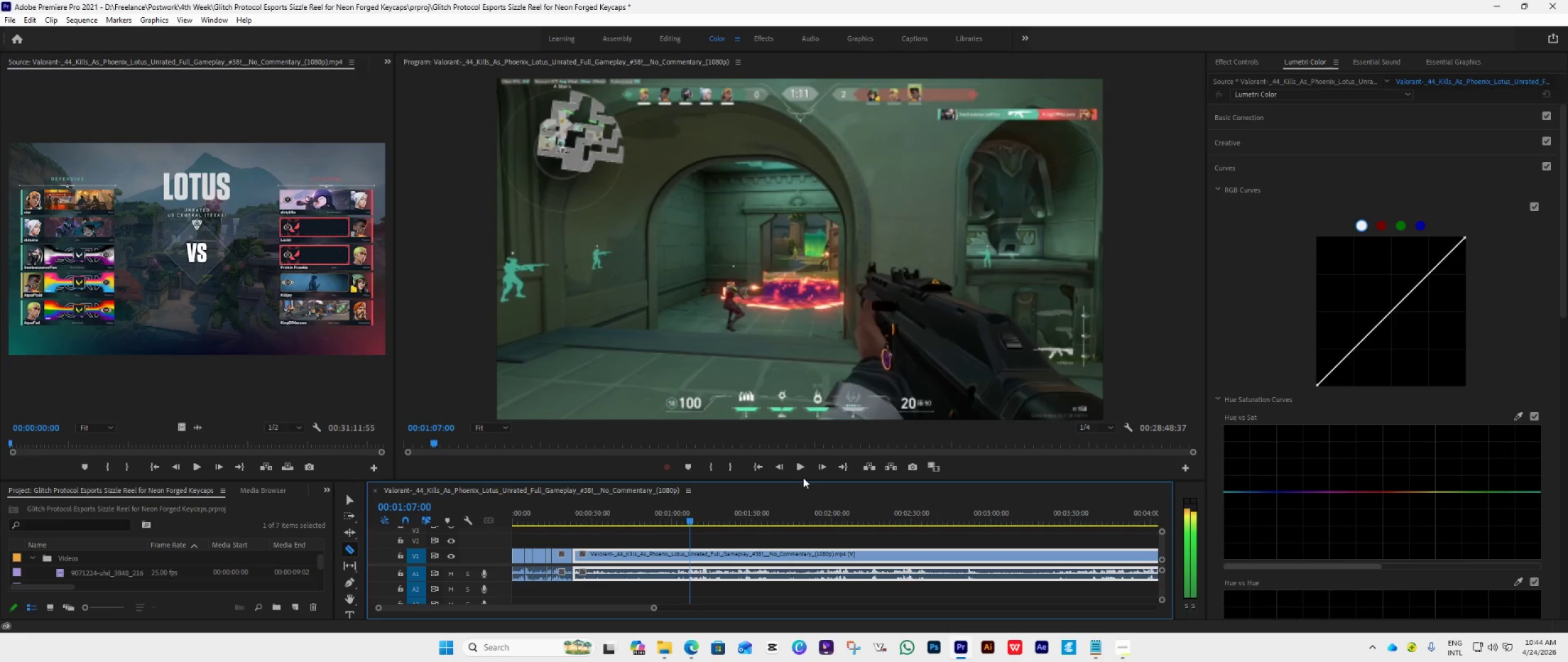 
key(ArrowLeft)
 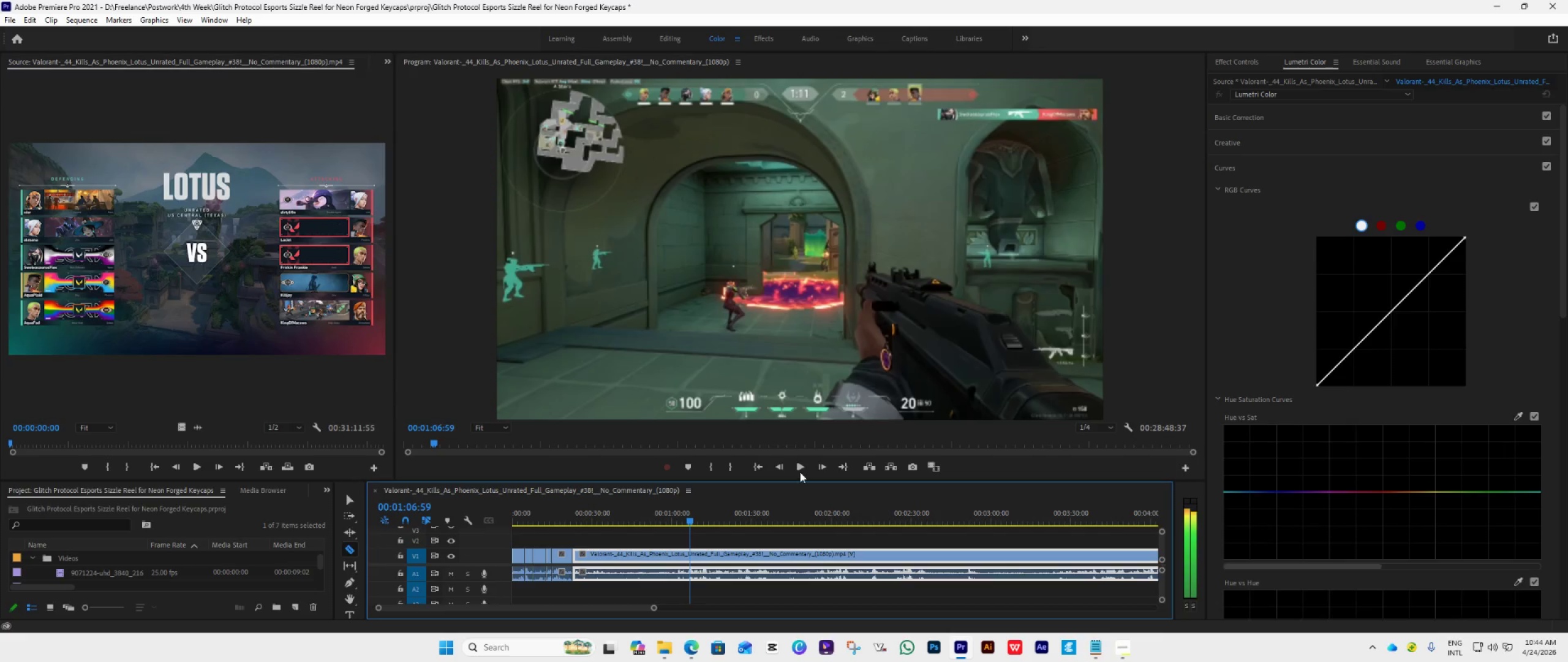 
key(ArrowLeft)
 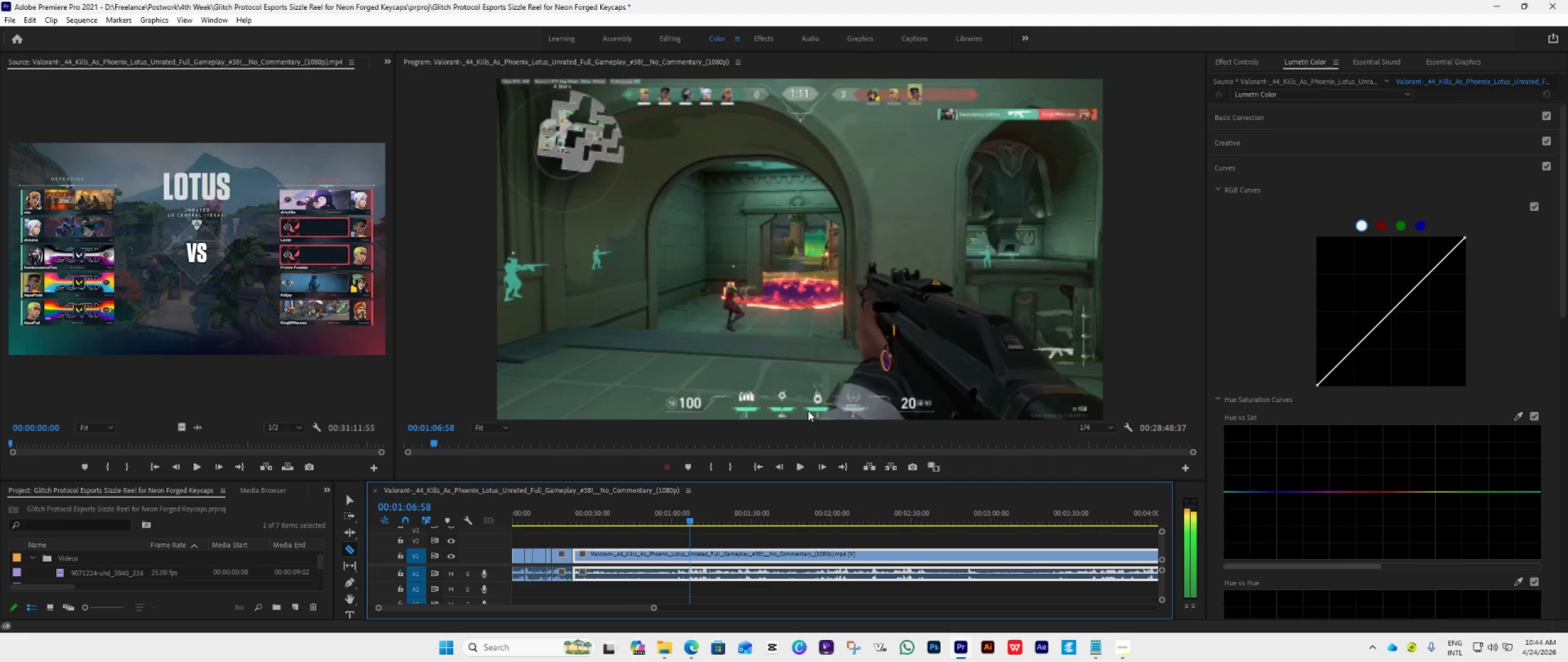 
key(ArrowLeft)
 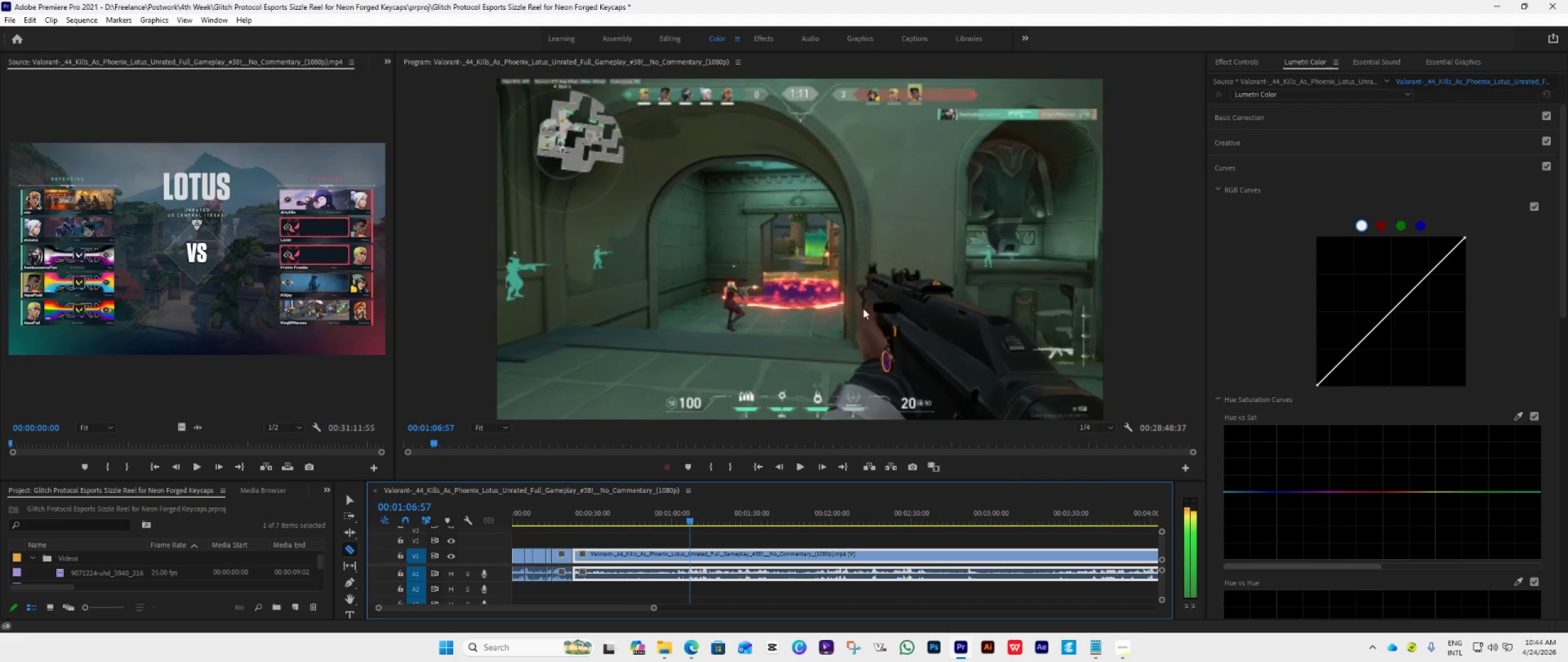 
key(ArrowLeft)
 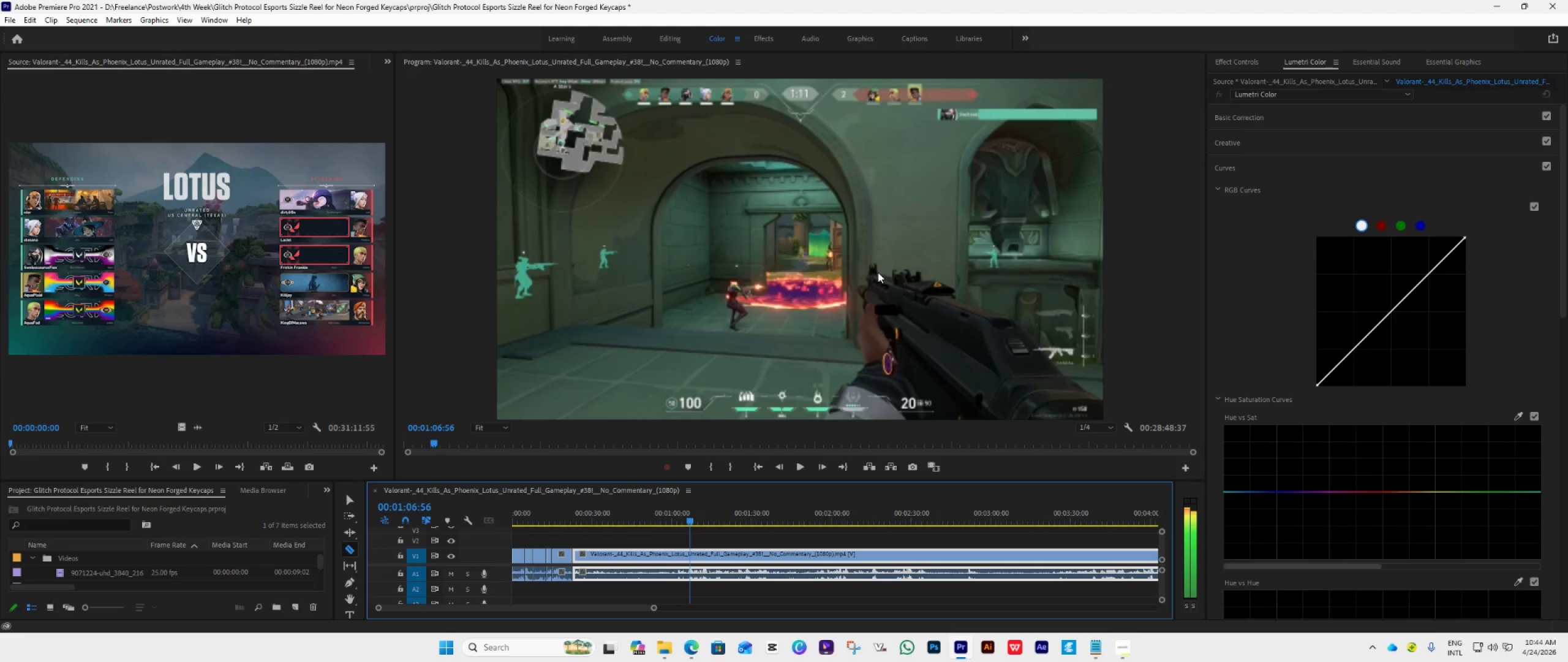 
key(ArrowLeft)
 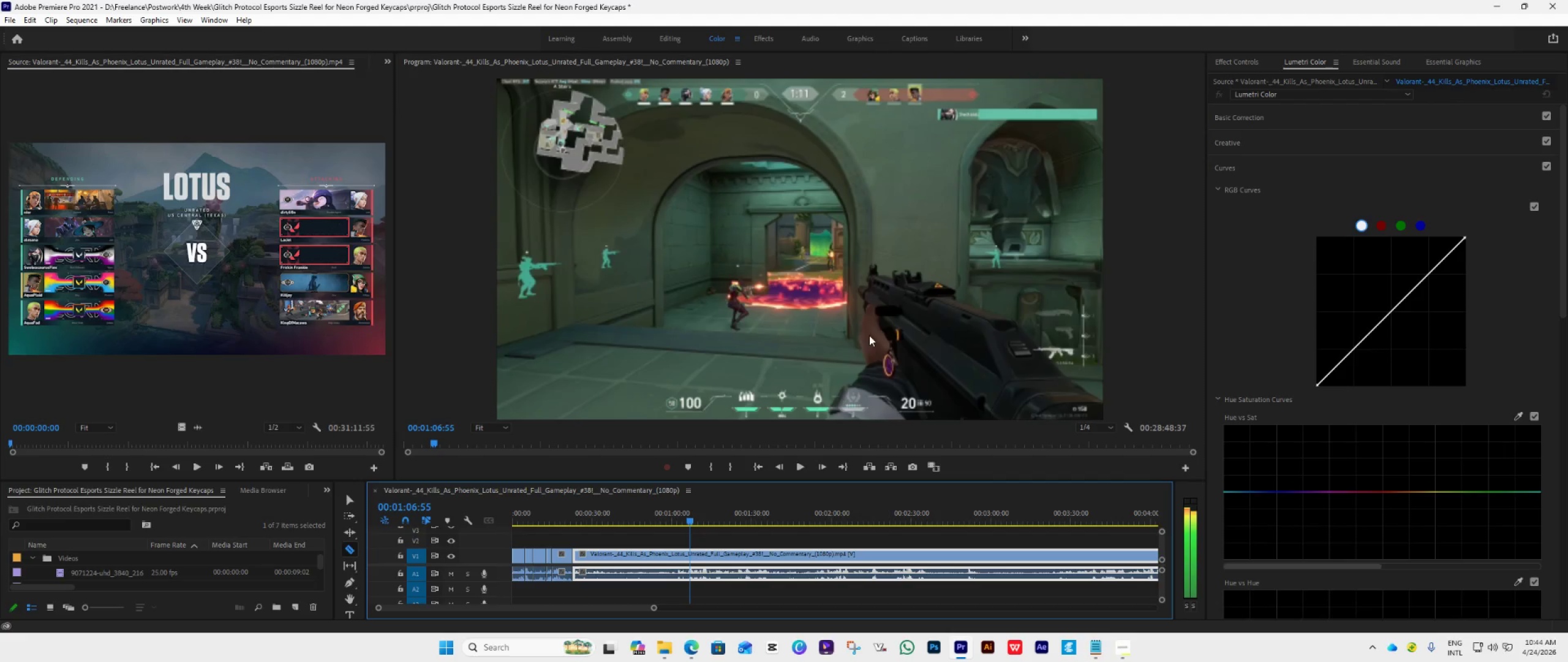 
key(ArrowLeft)
 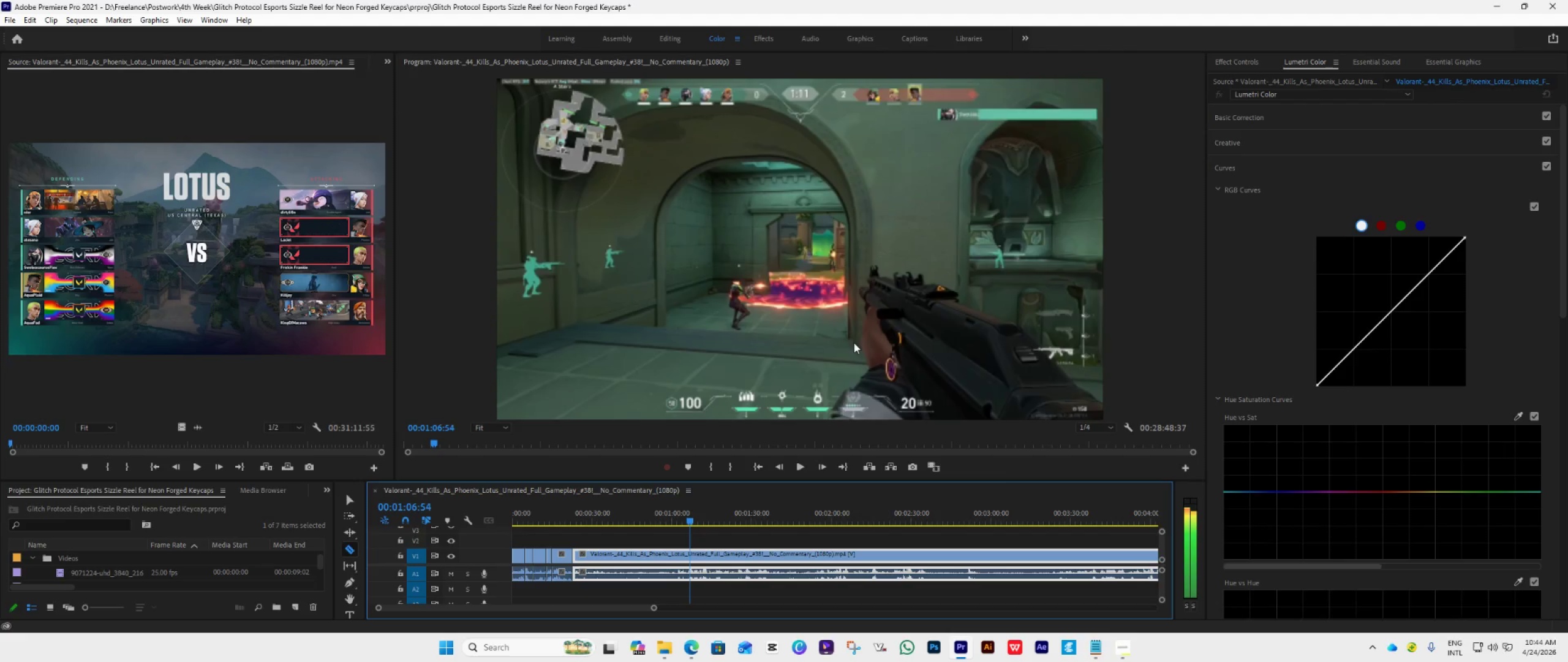 
key(ArrowLeft)
 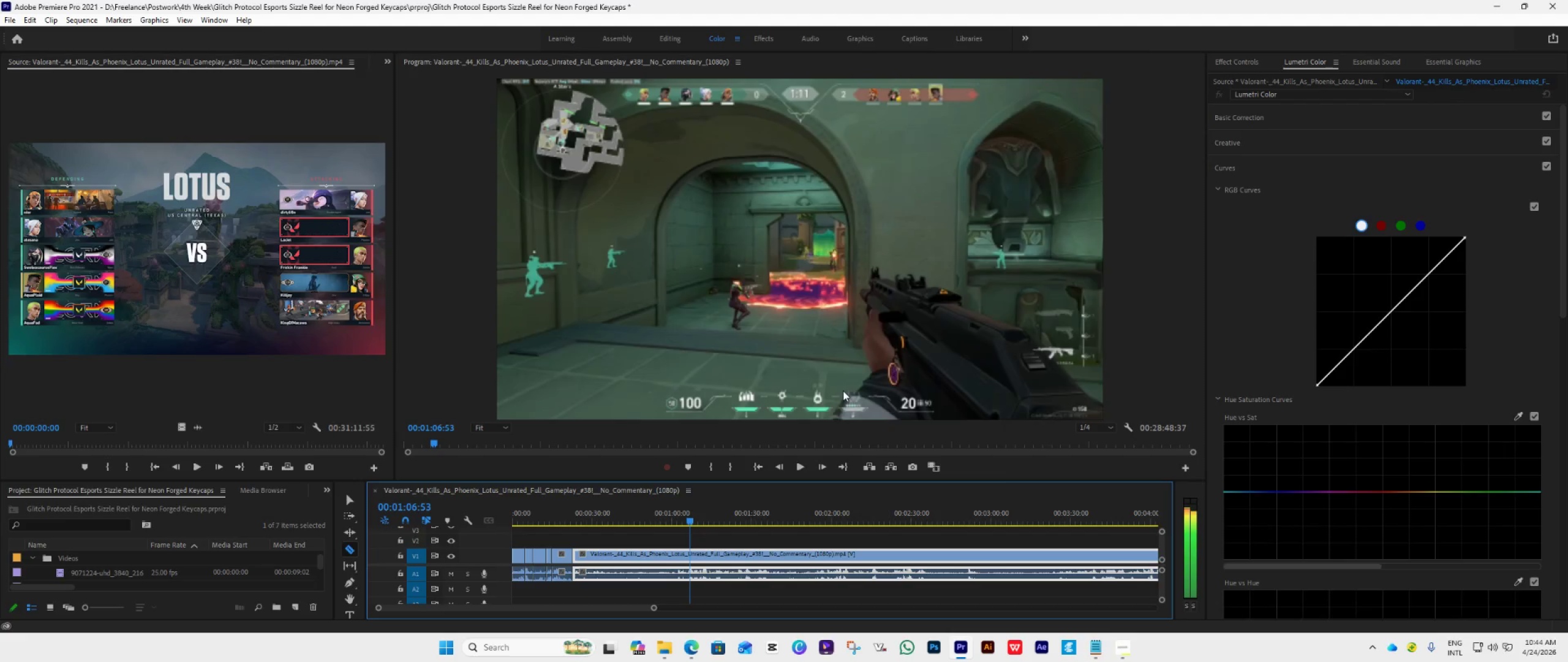 
key(ArrowLeft)
 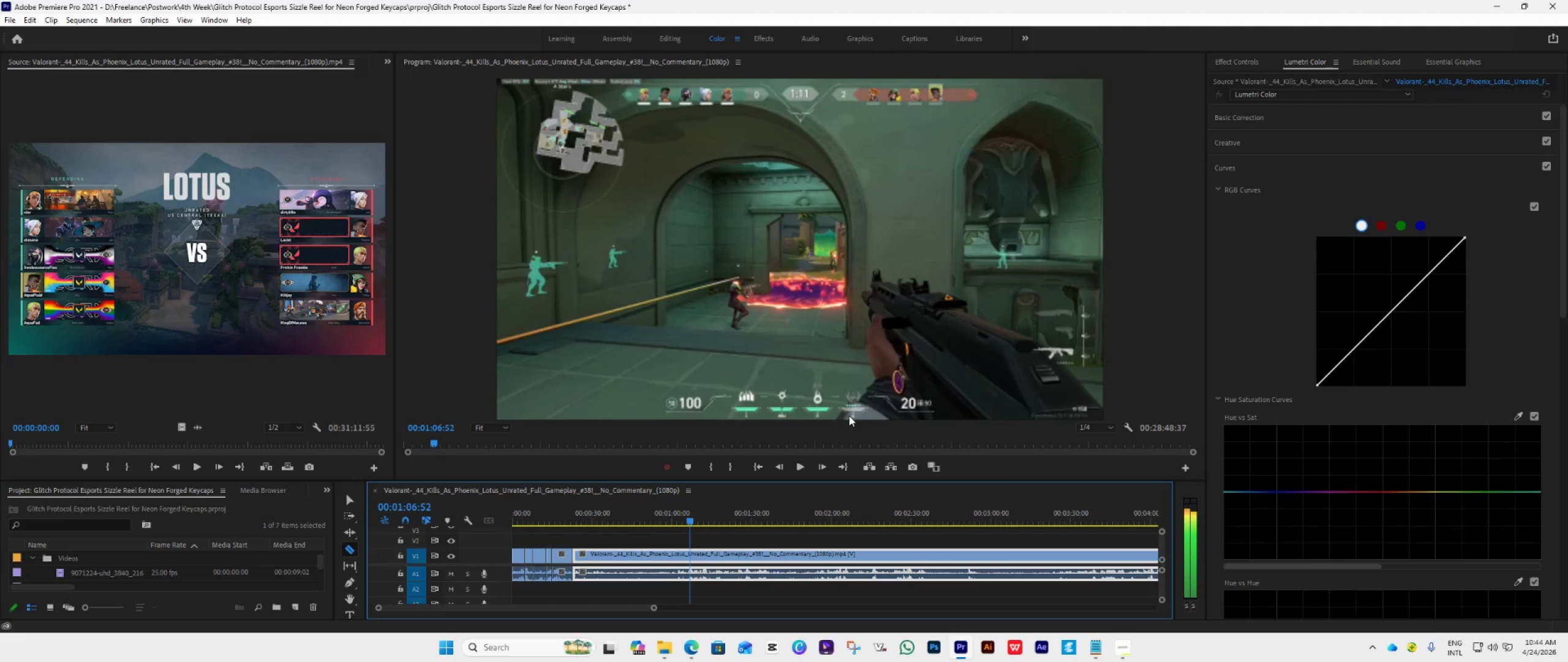 
key(ArrowLeft)
 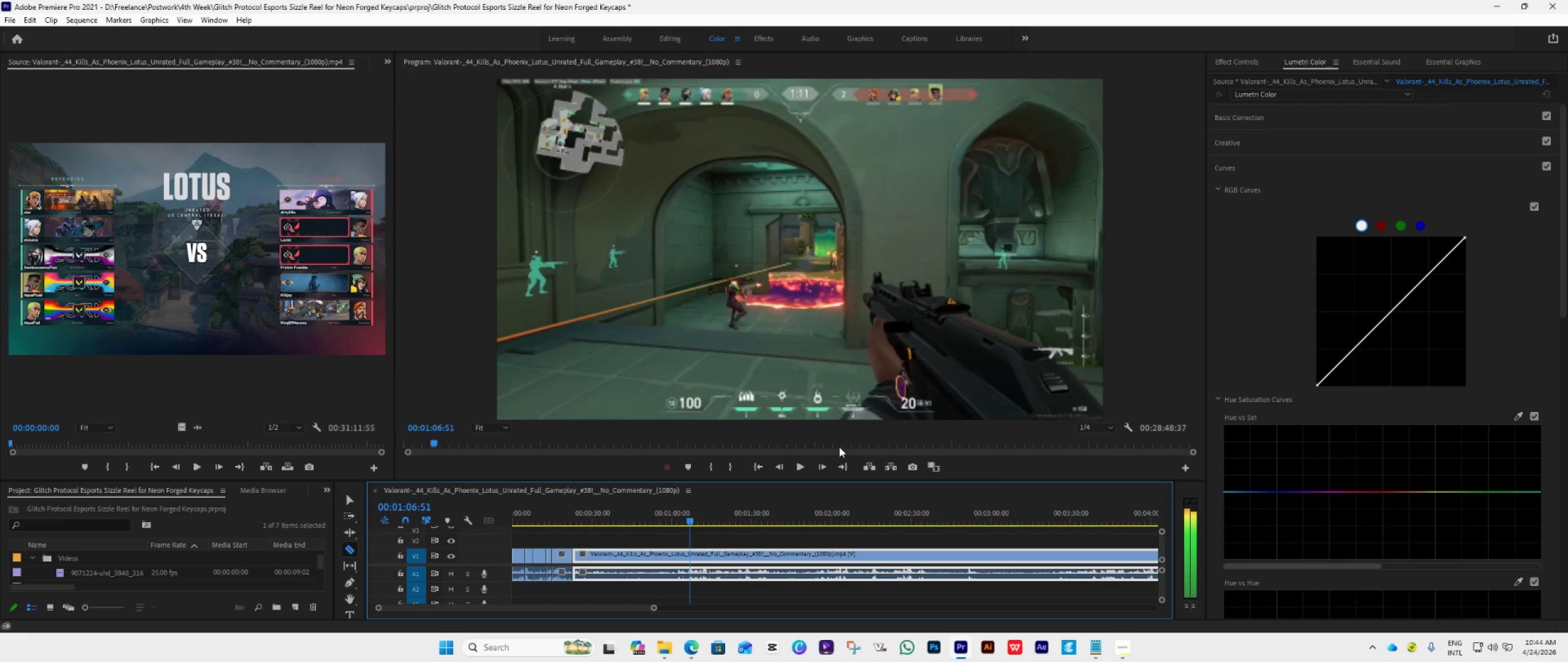 
key(ArrowLeft)
 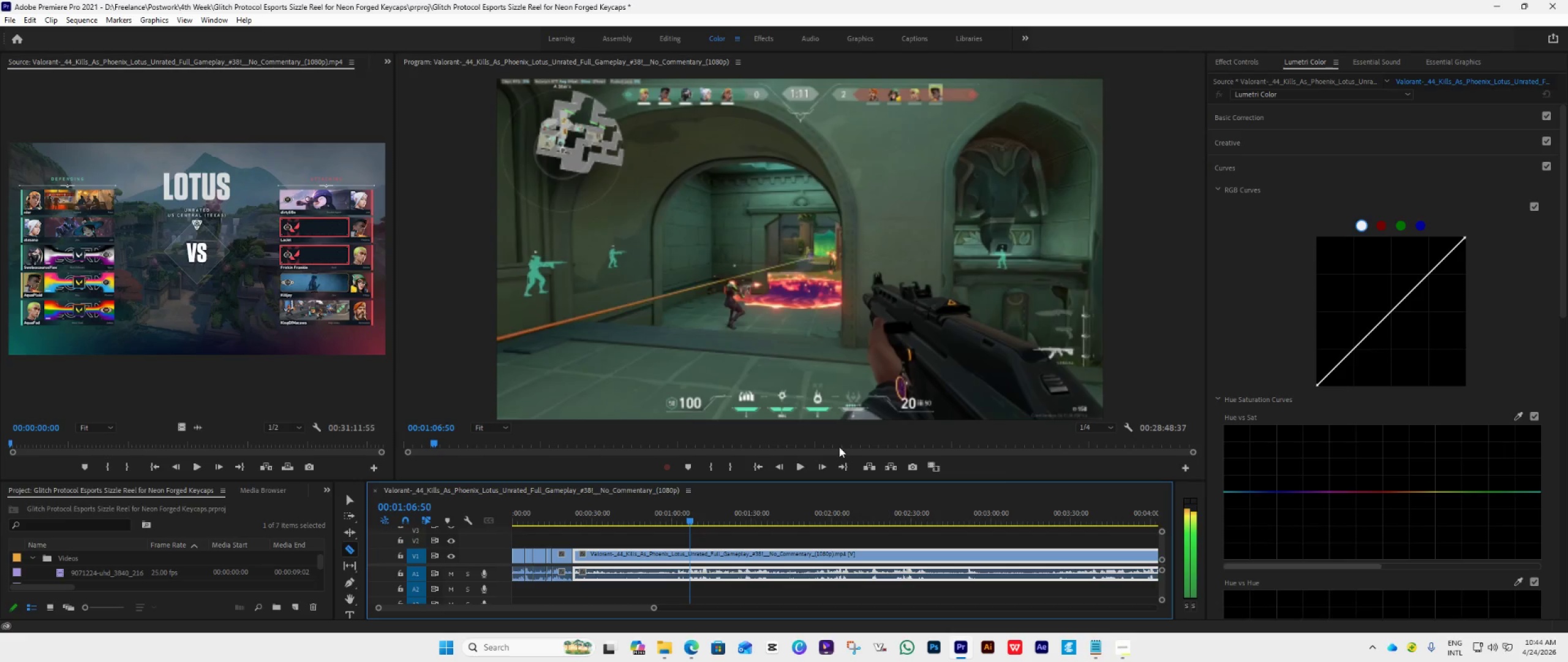 
key(ArrowLeft)
 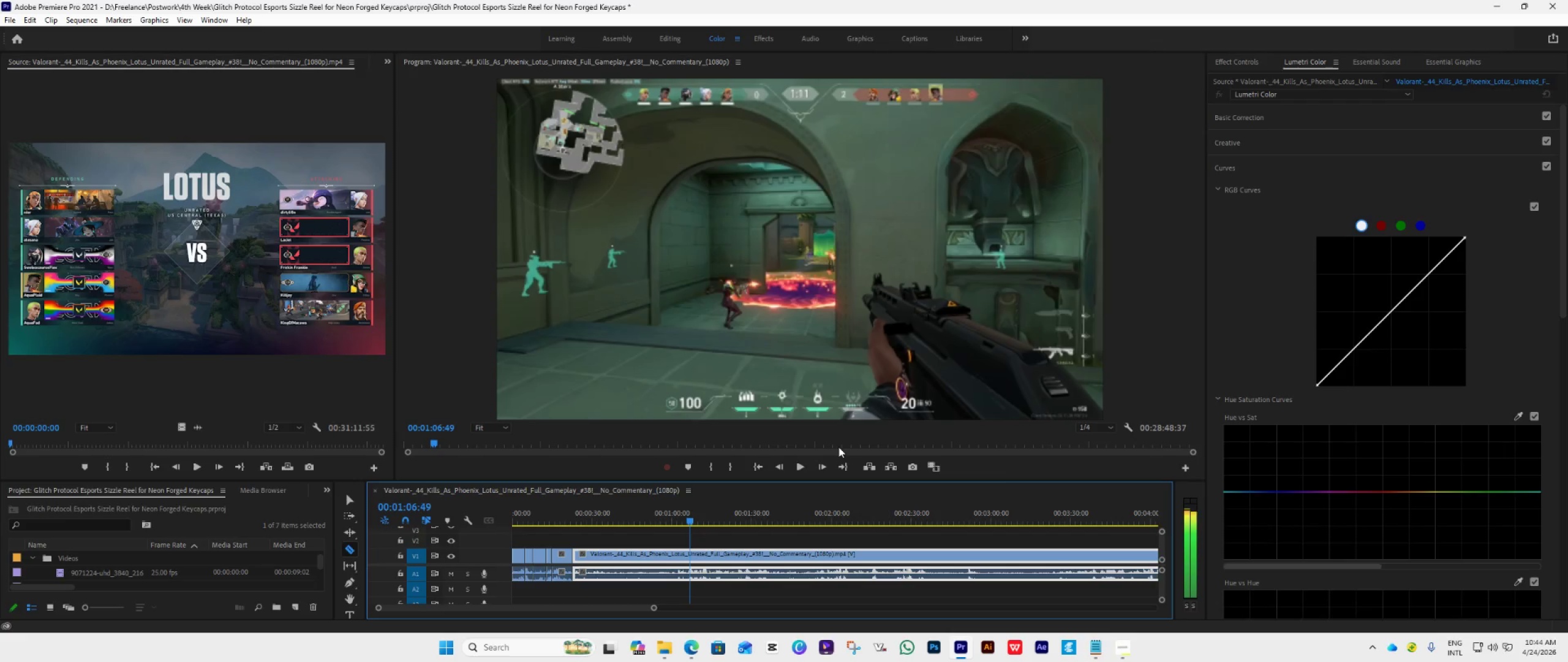 
key(ArrowLeft)
 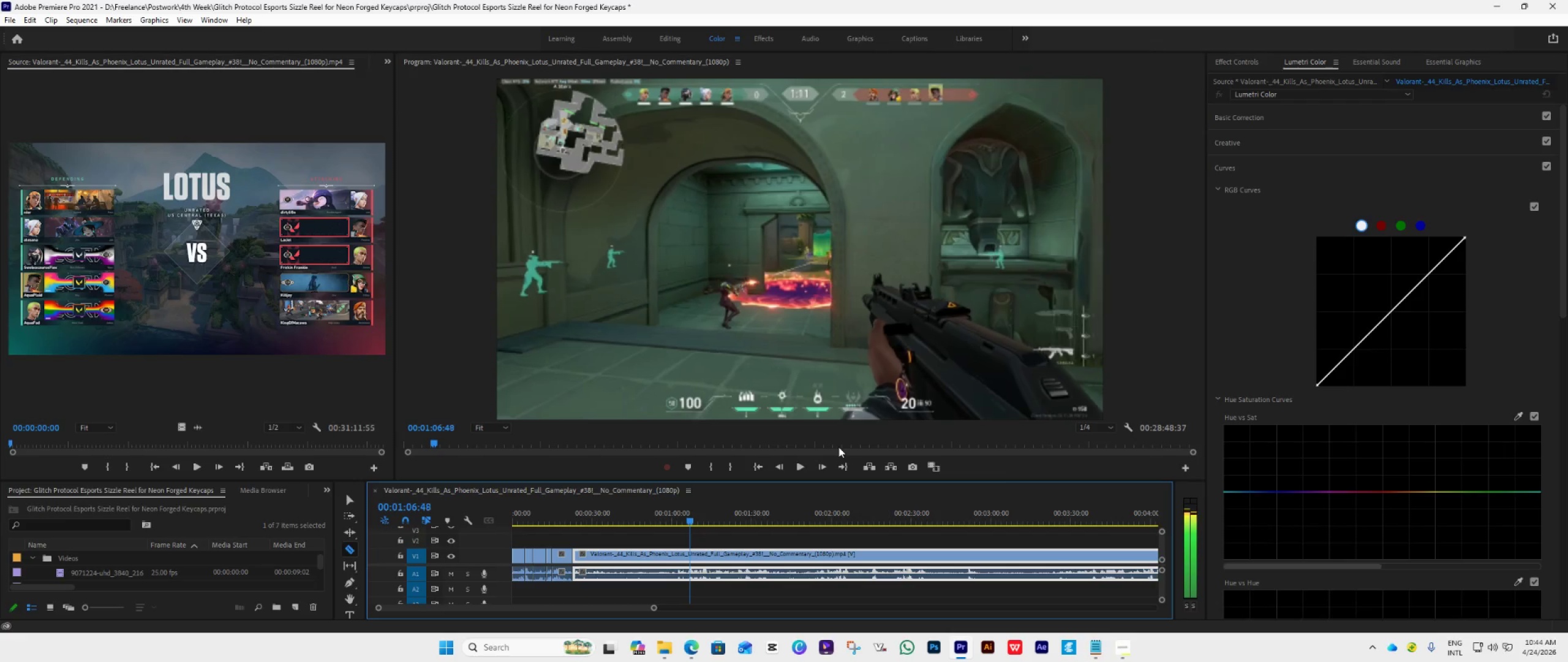 
key(ArrowLeft)
 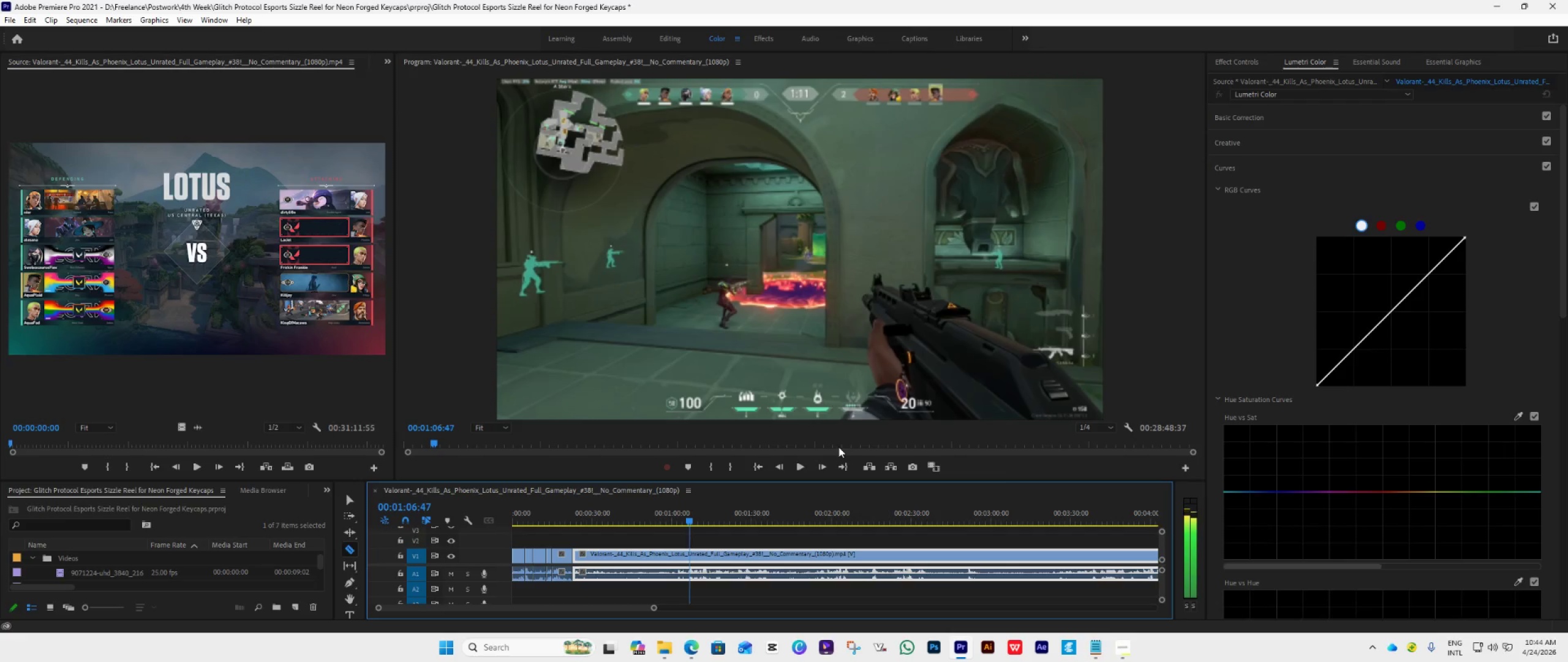 
key(ArrowLeft)
 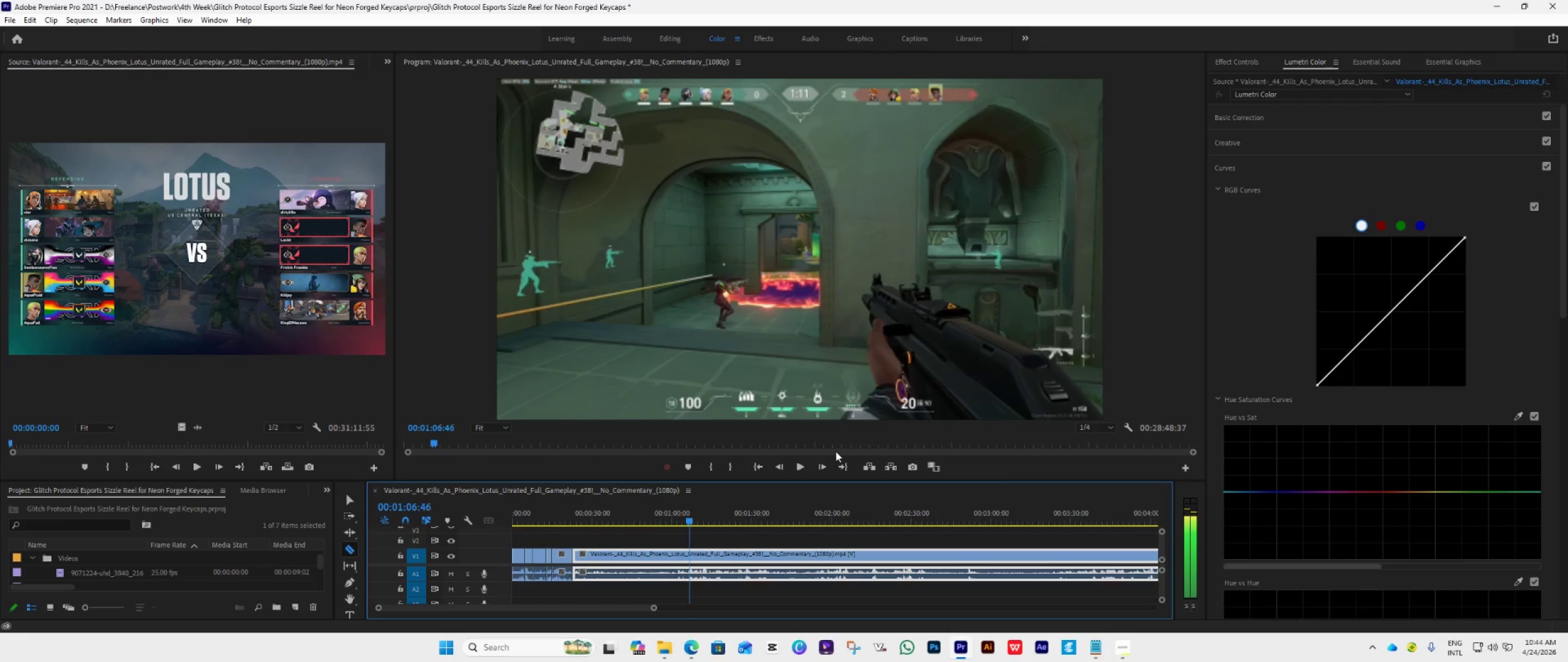 
key(ArrowLeft)
 